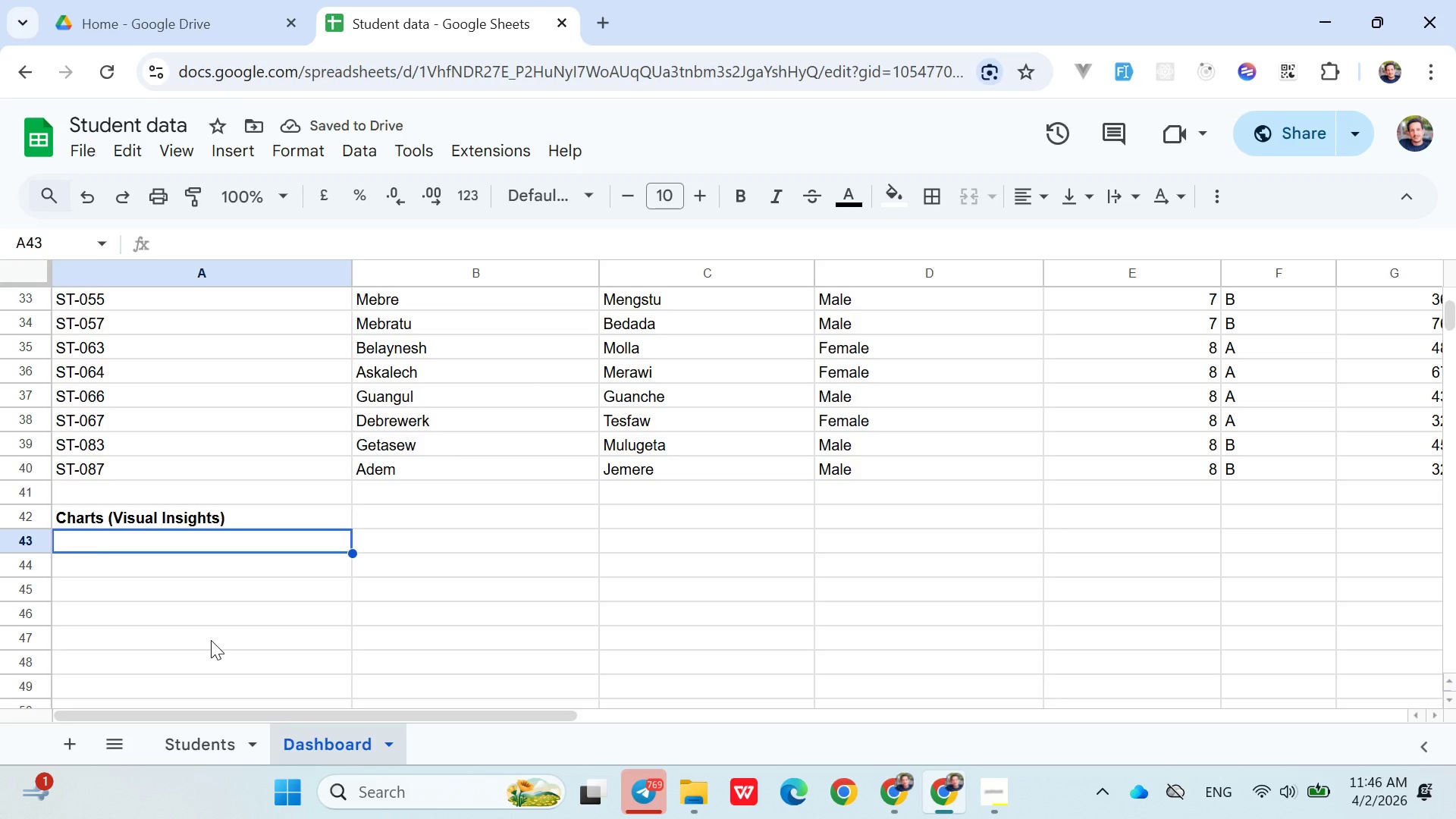 
wait(9.92)
 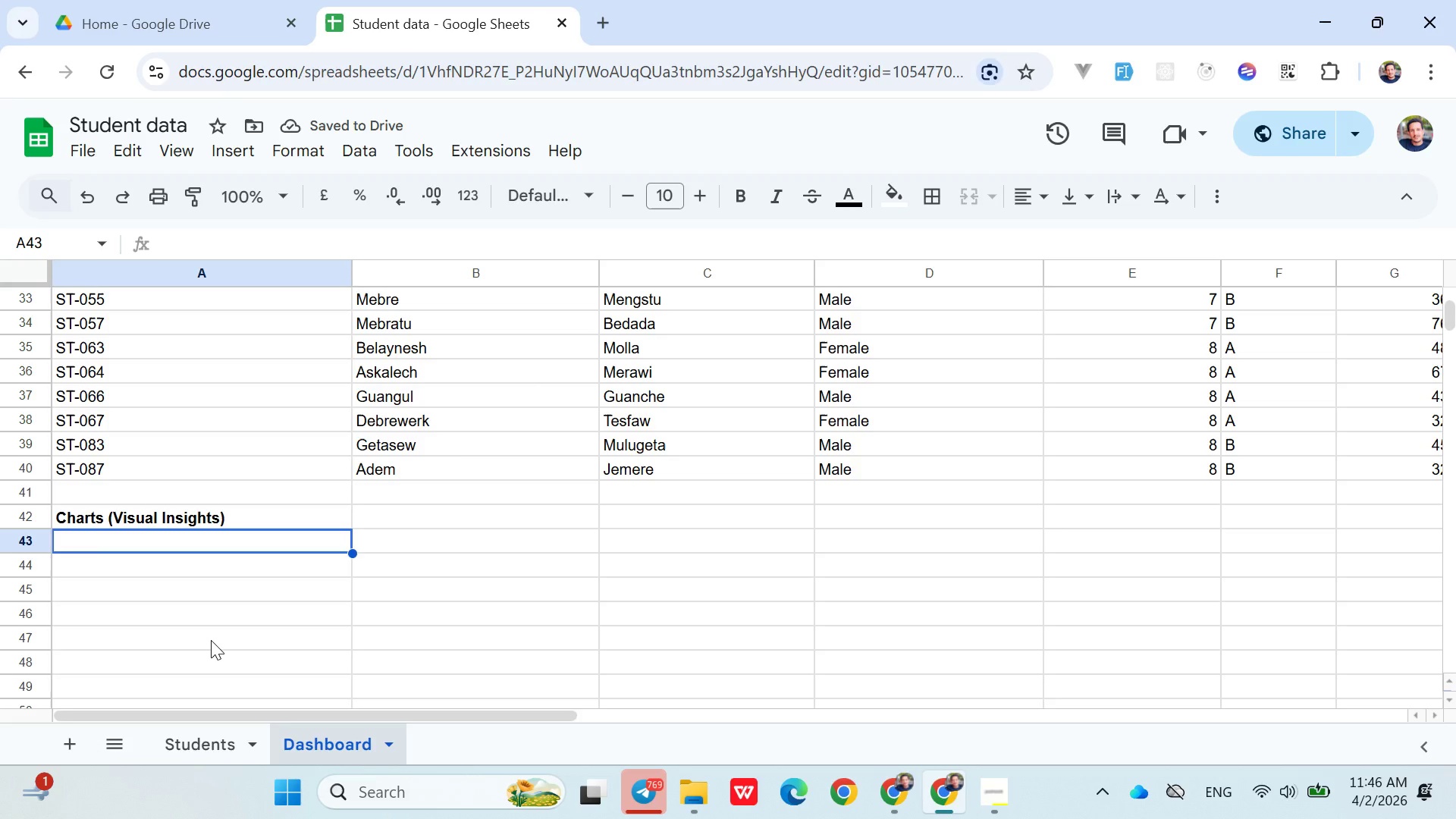 
type(Avarage Score By Grade)
 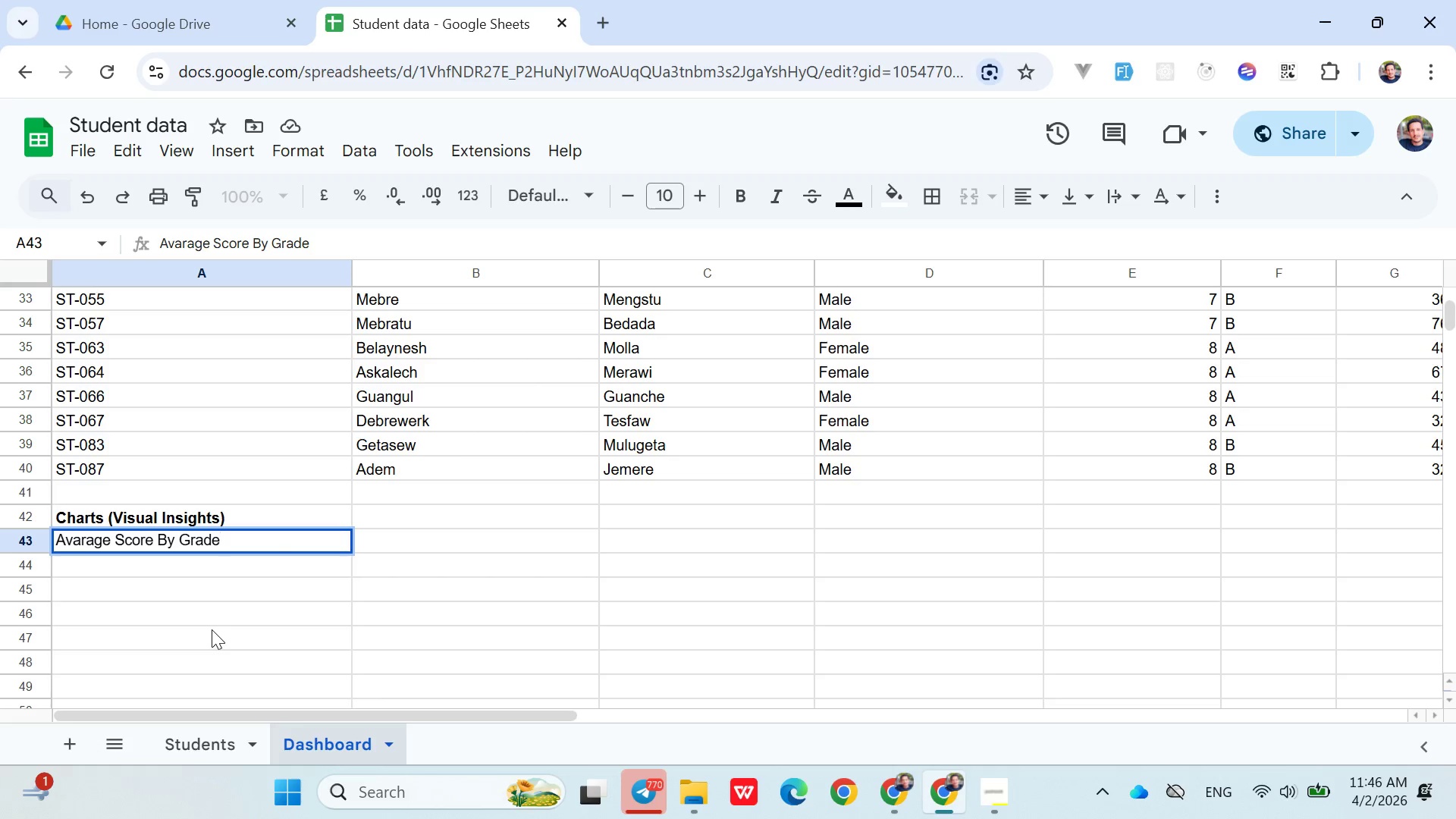 
left_click([18, 539])
 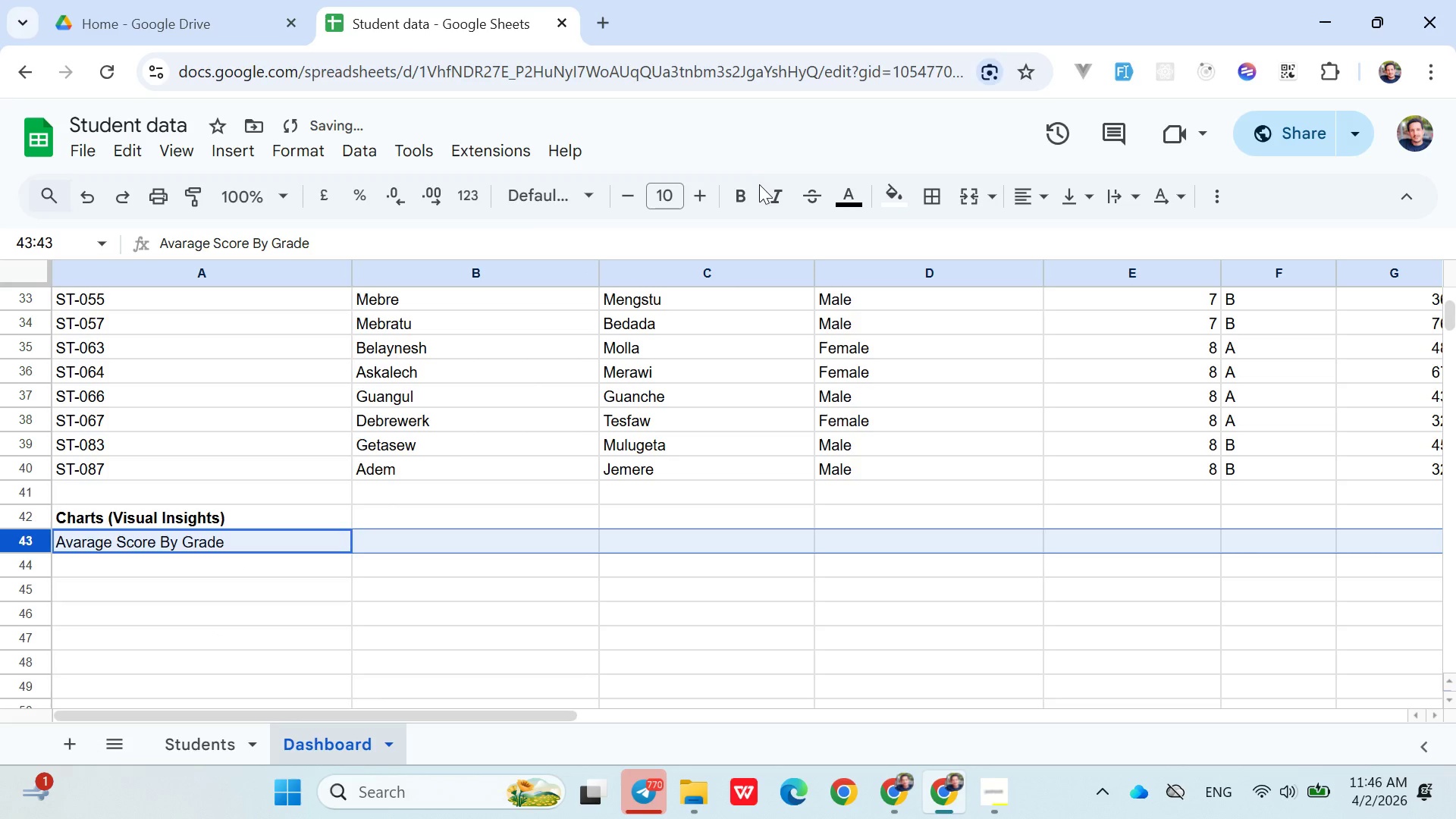 
left_click([751, 190])
 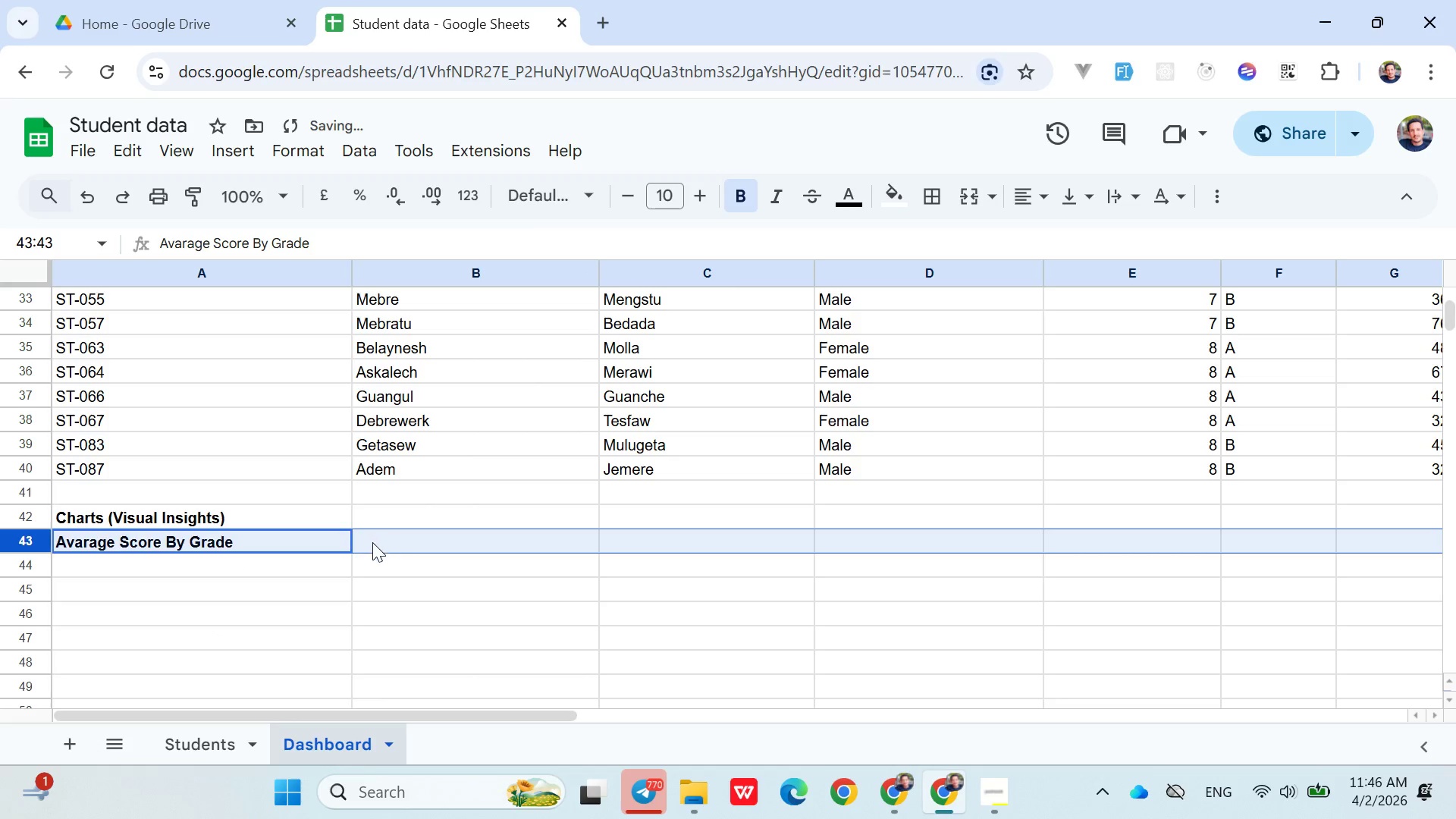 
left_click([371, 544])
 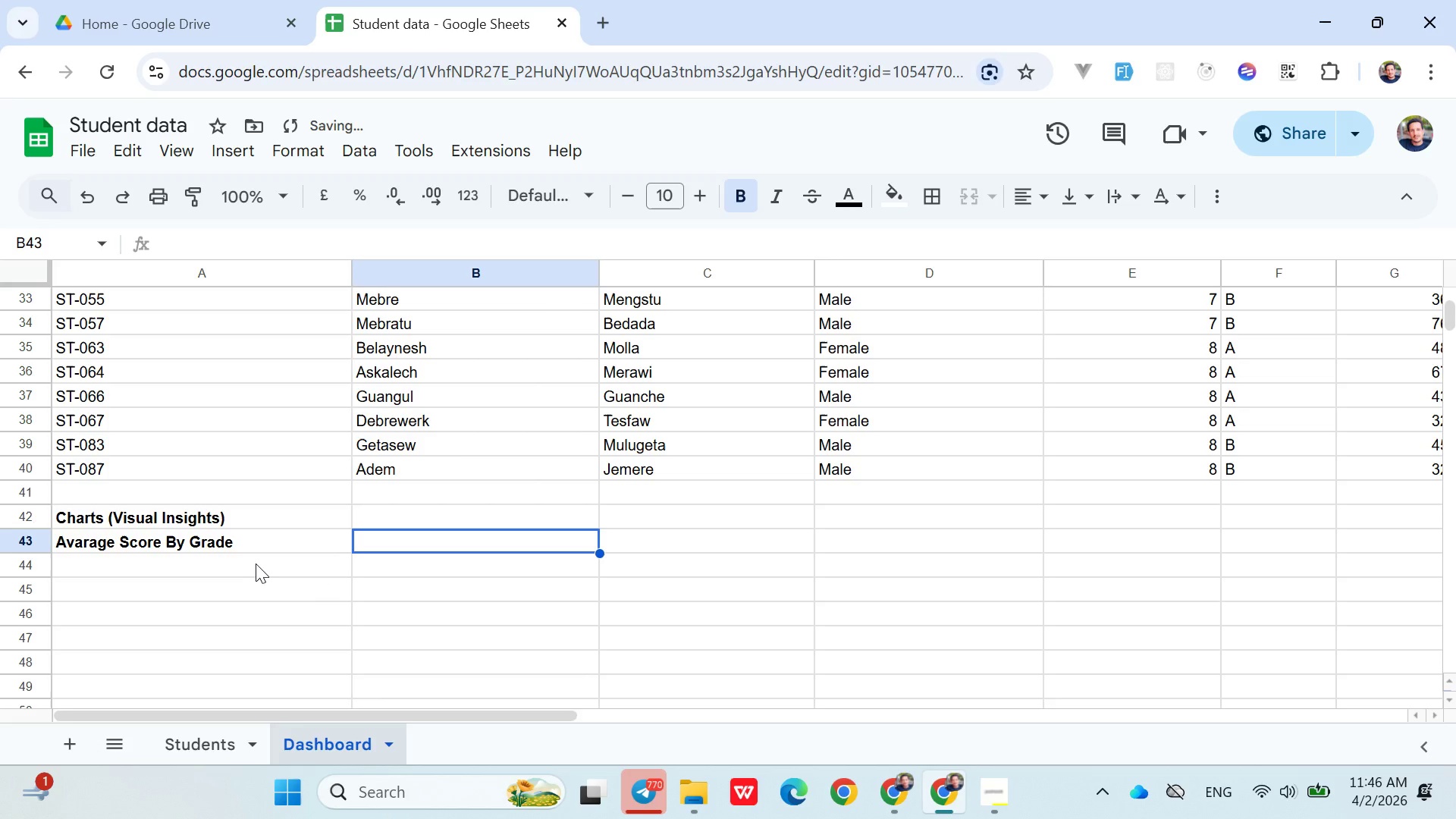 
left_click([243, 562])
 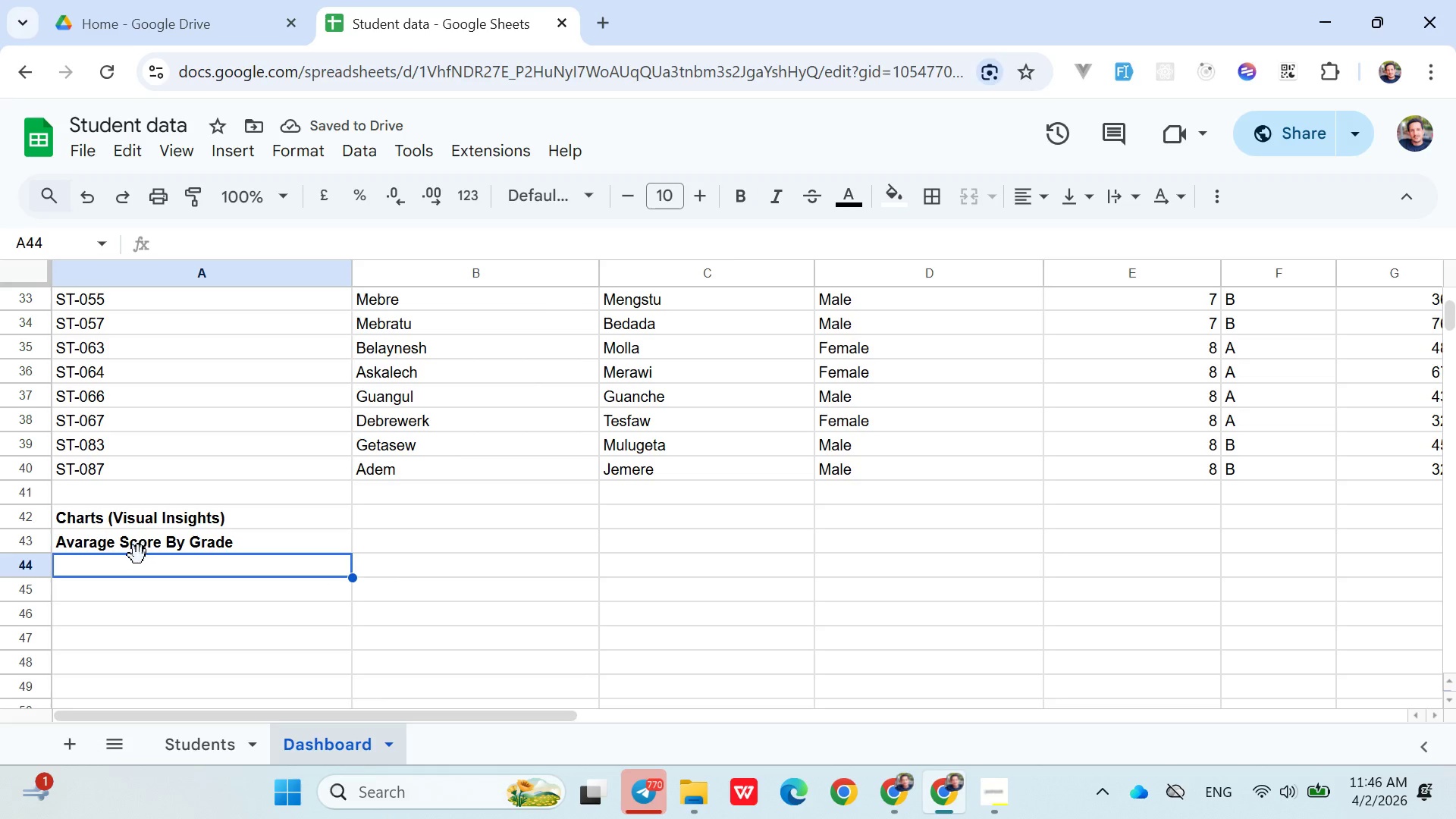 
double_click([136, 557])
 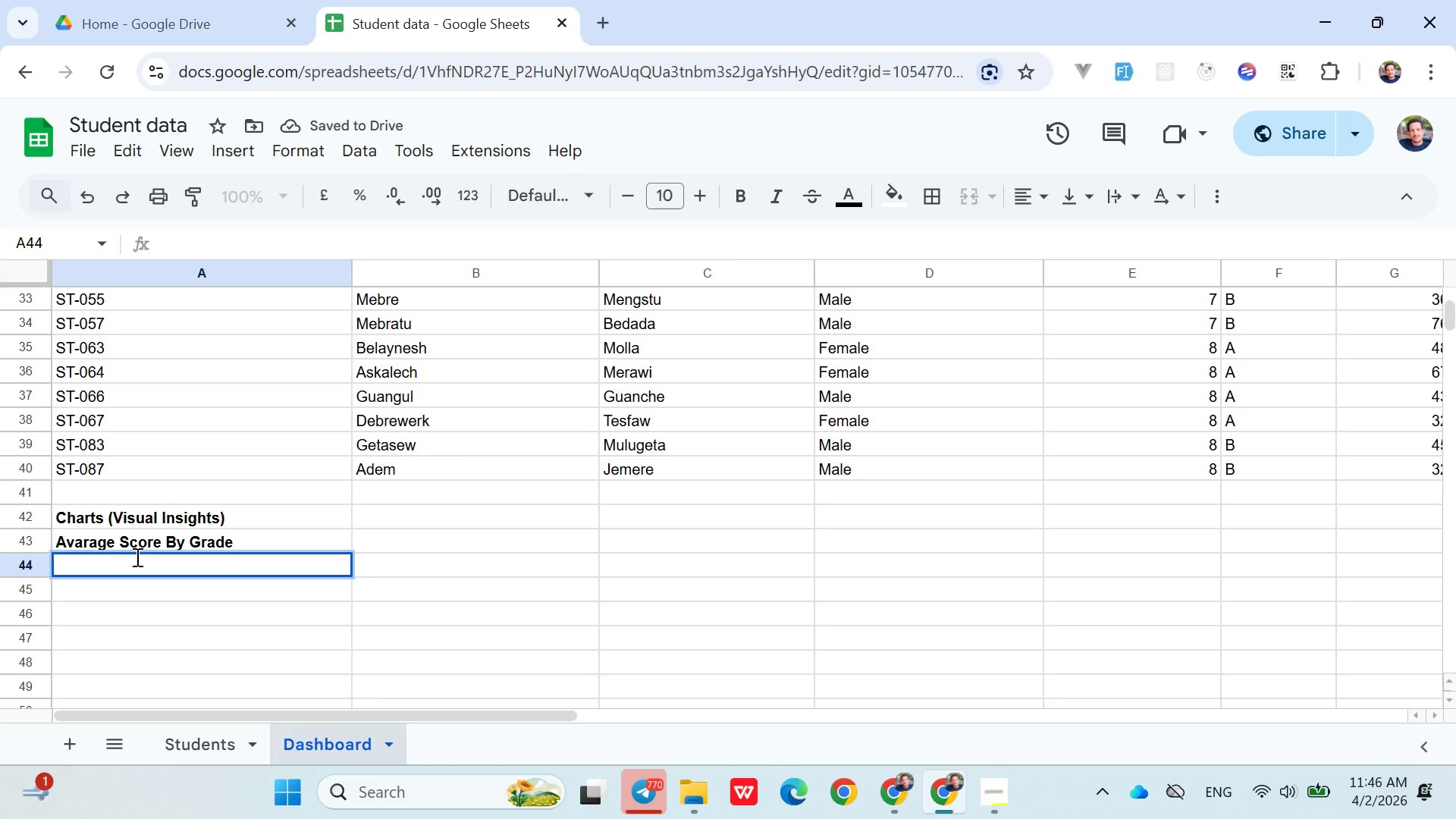 
triple_click([136, 557])
 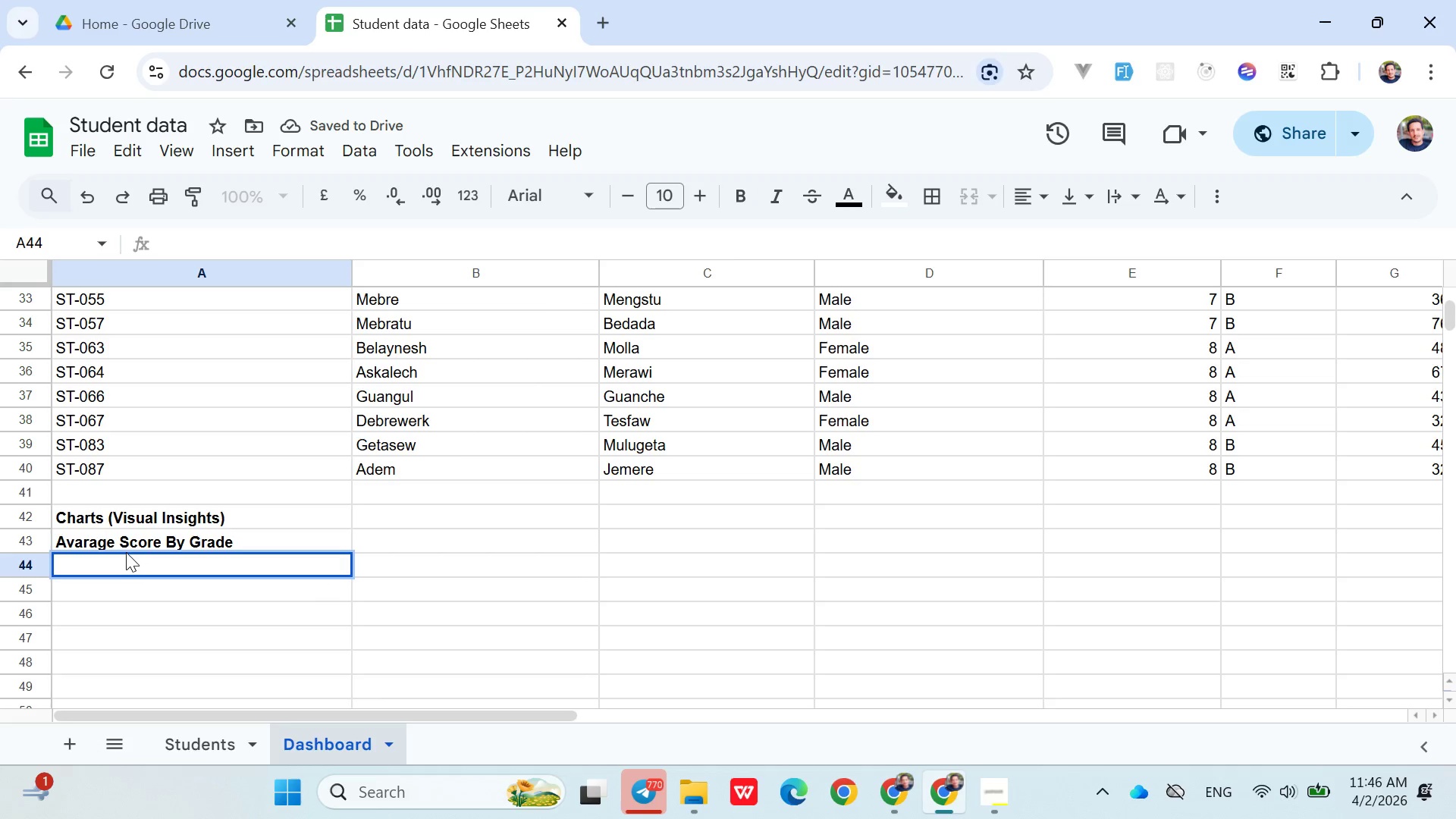 
double_click([126, 552])
 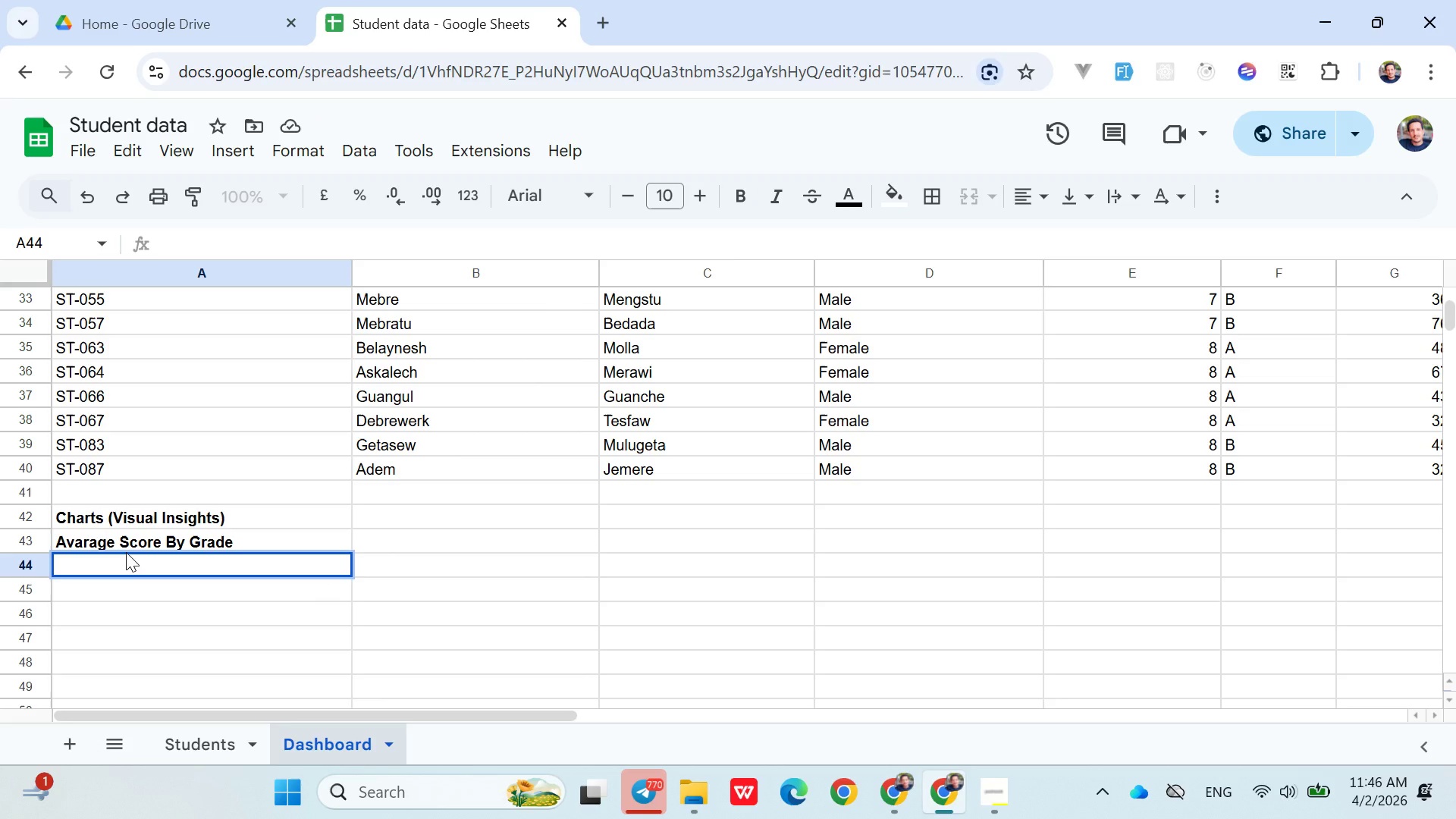 
triple_click([126, 552])
 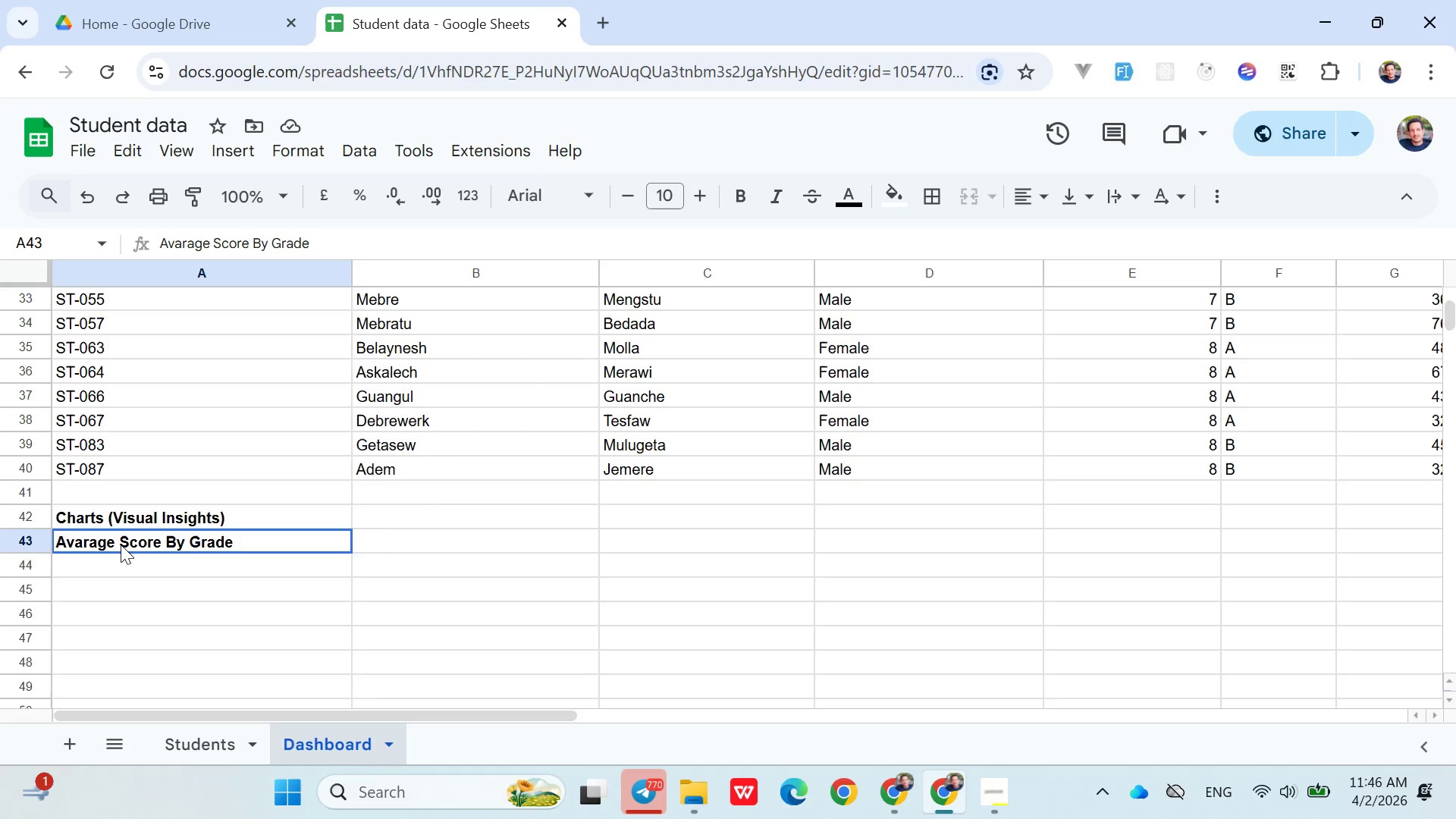 
double_click([121, 544])
 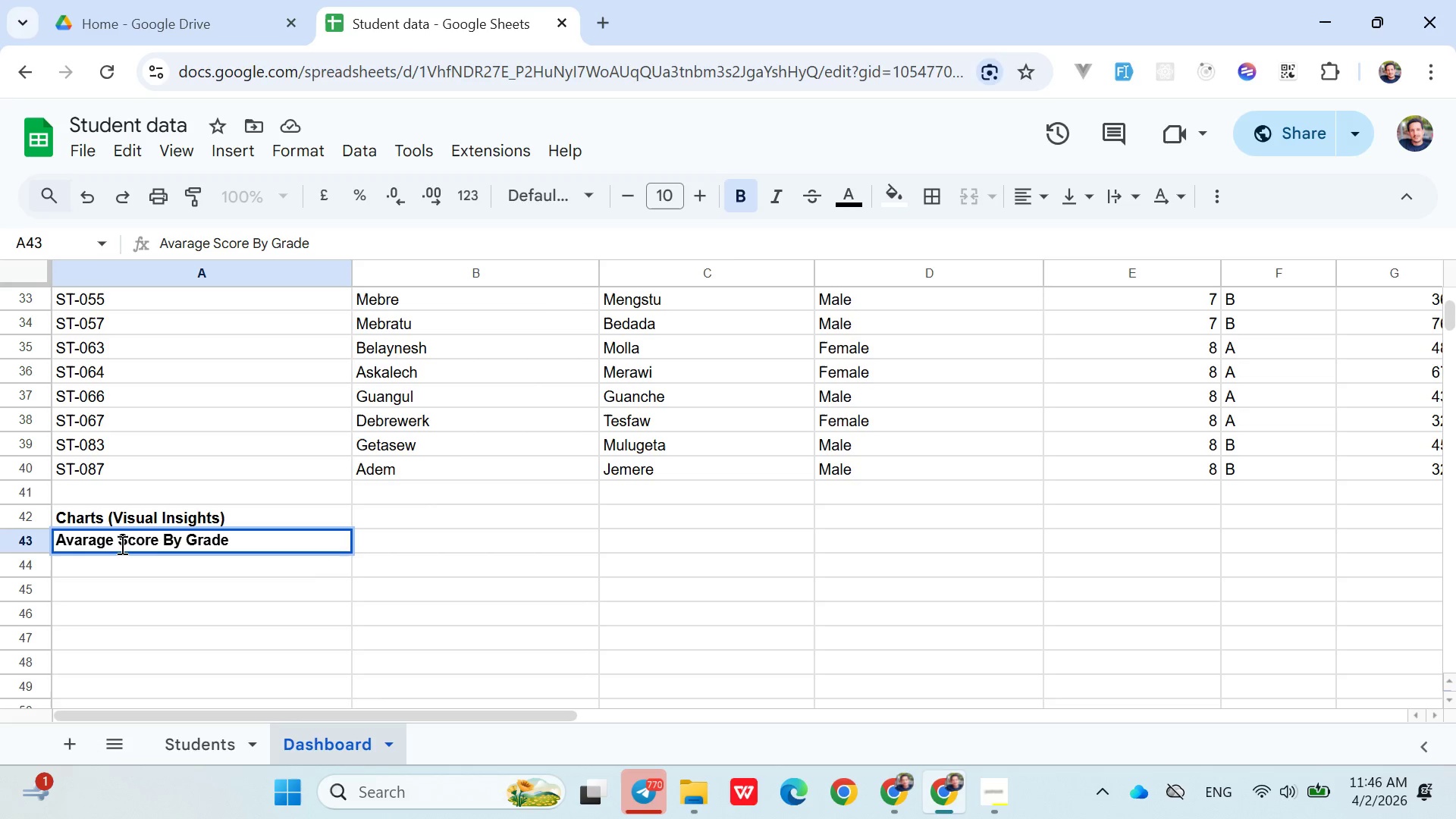 
key(Control+ControlRight)
 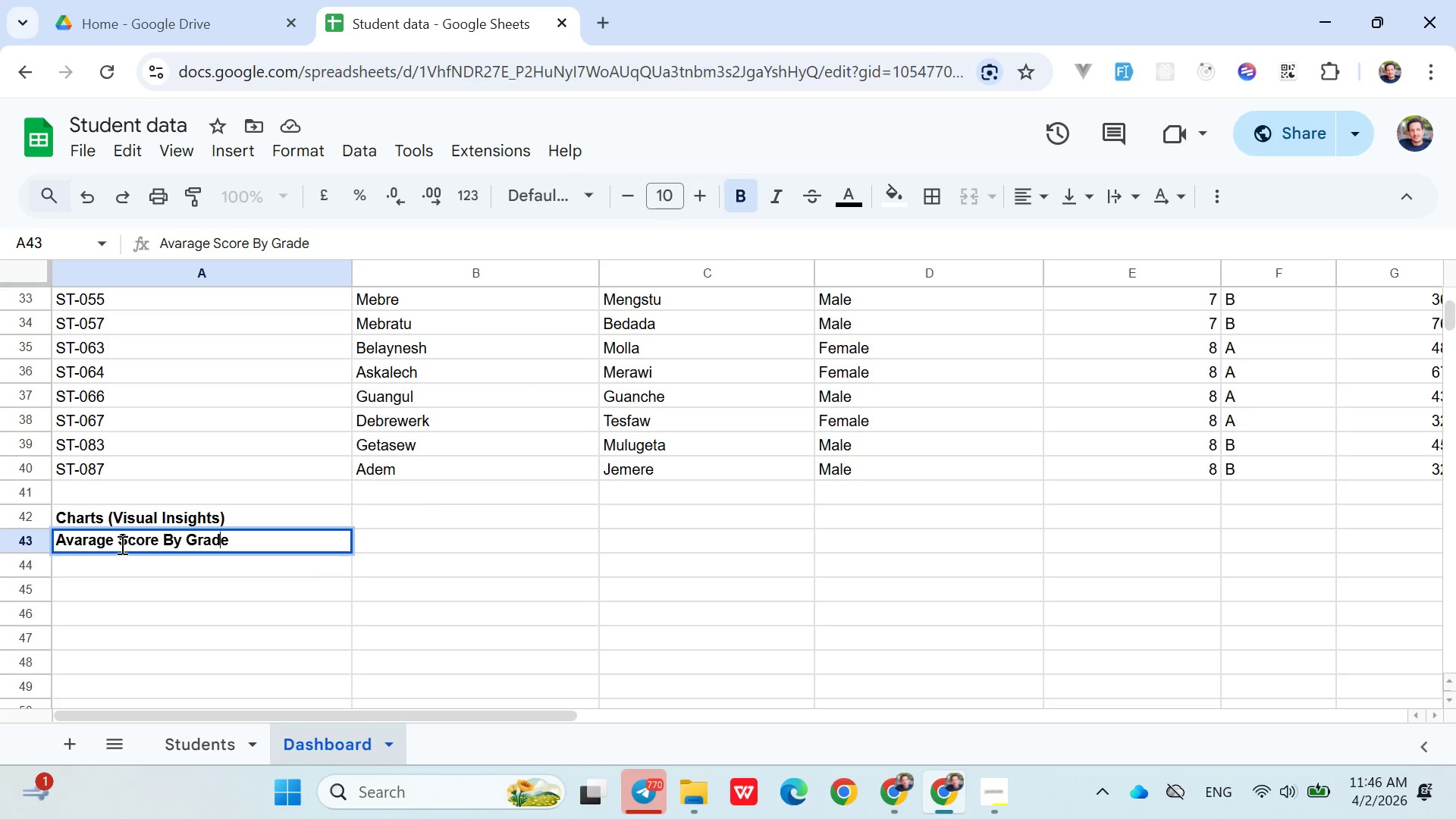 
hold_key(key=ArrowLeft, duration=1.51)
 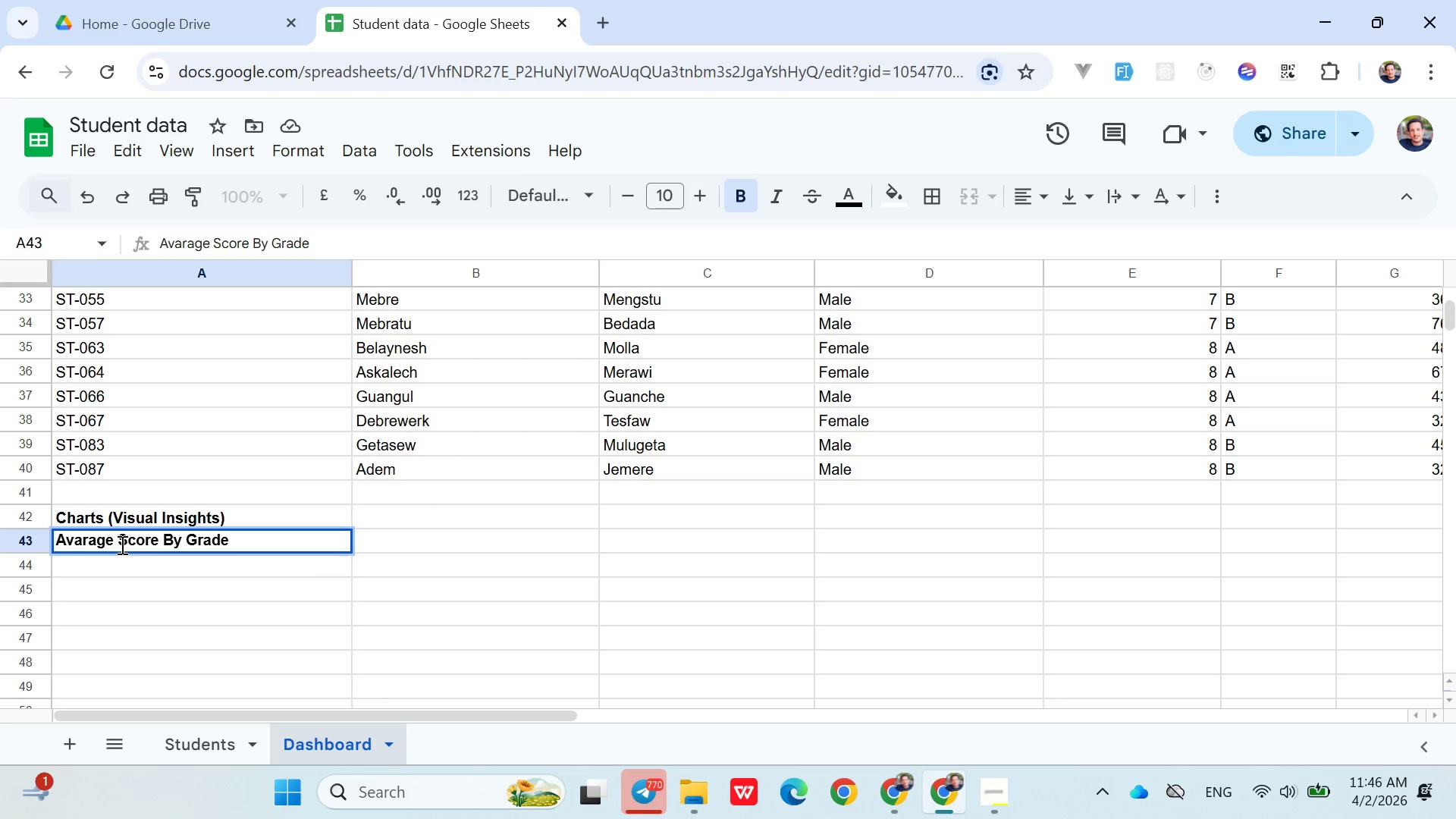 
type(Chart 1:)
 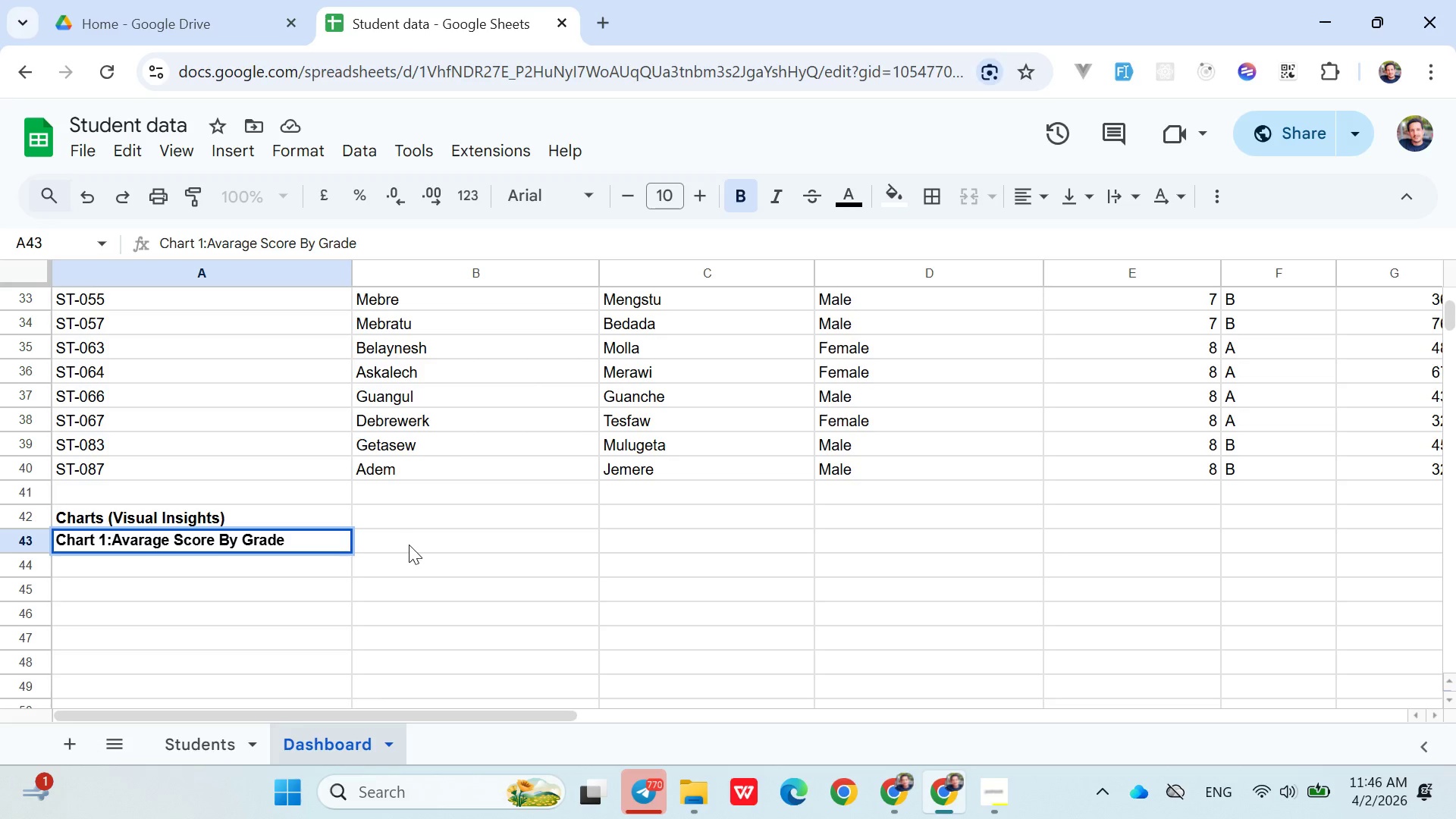 
left_click([409, 544])
 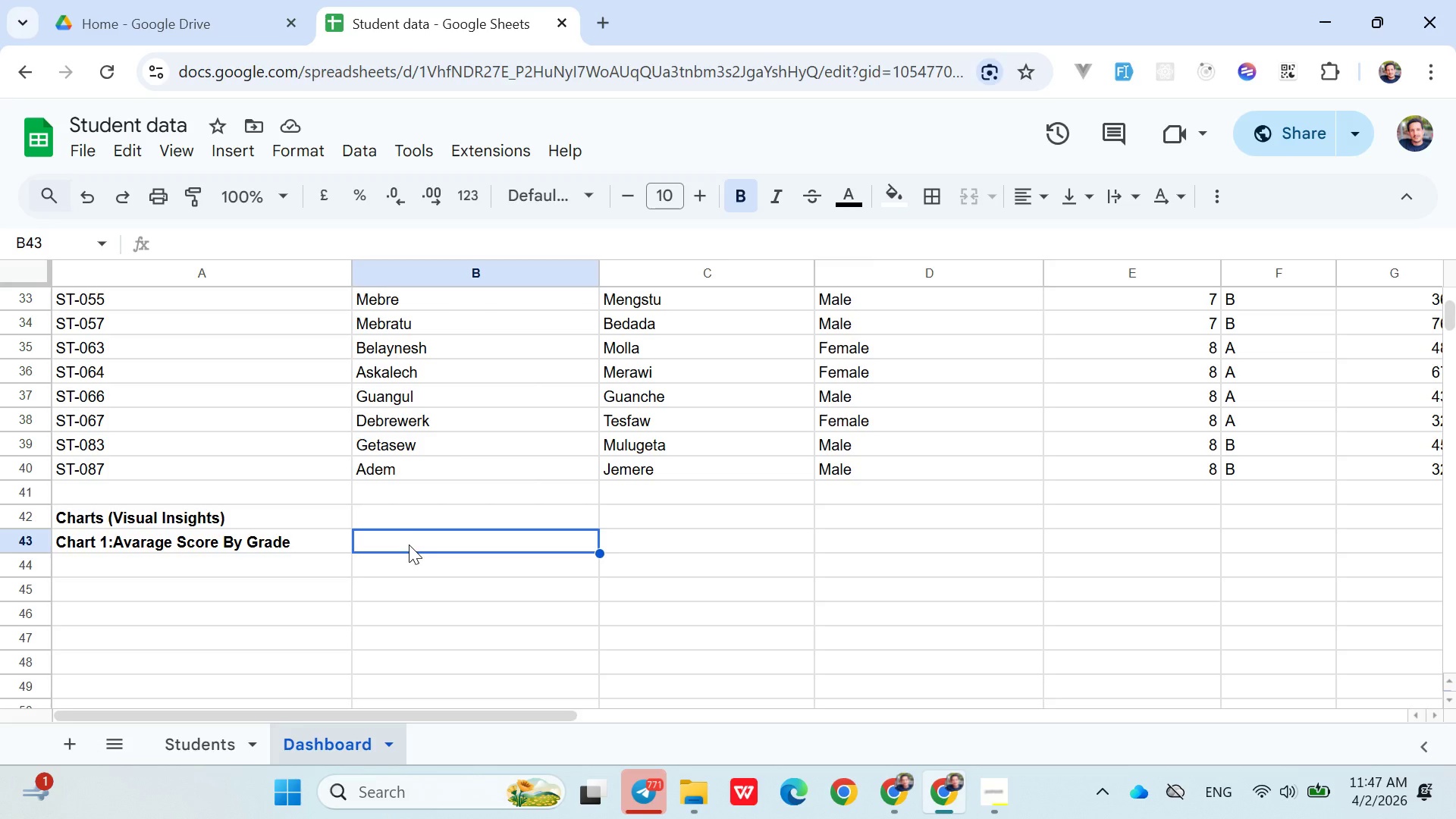 
wait(27.5)
 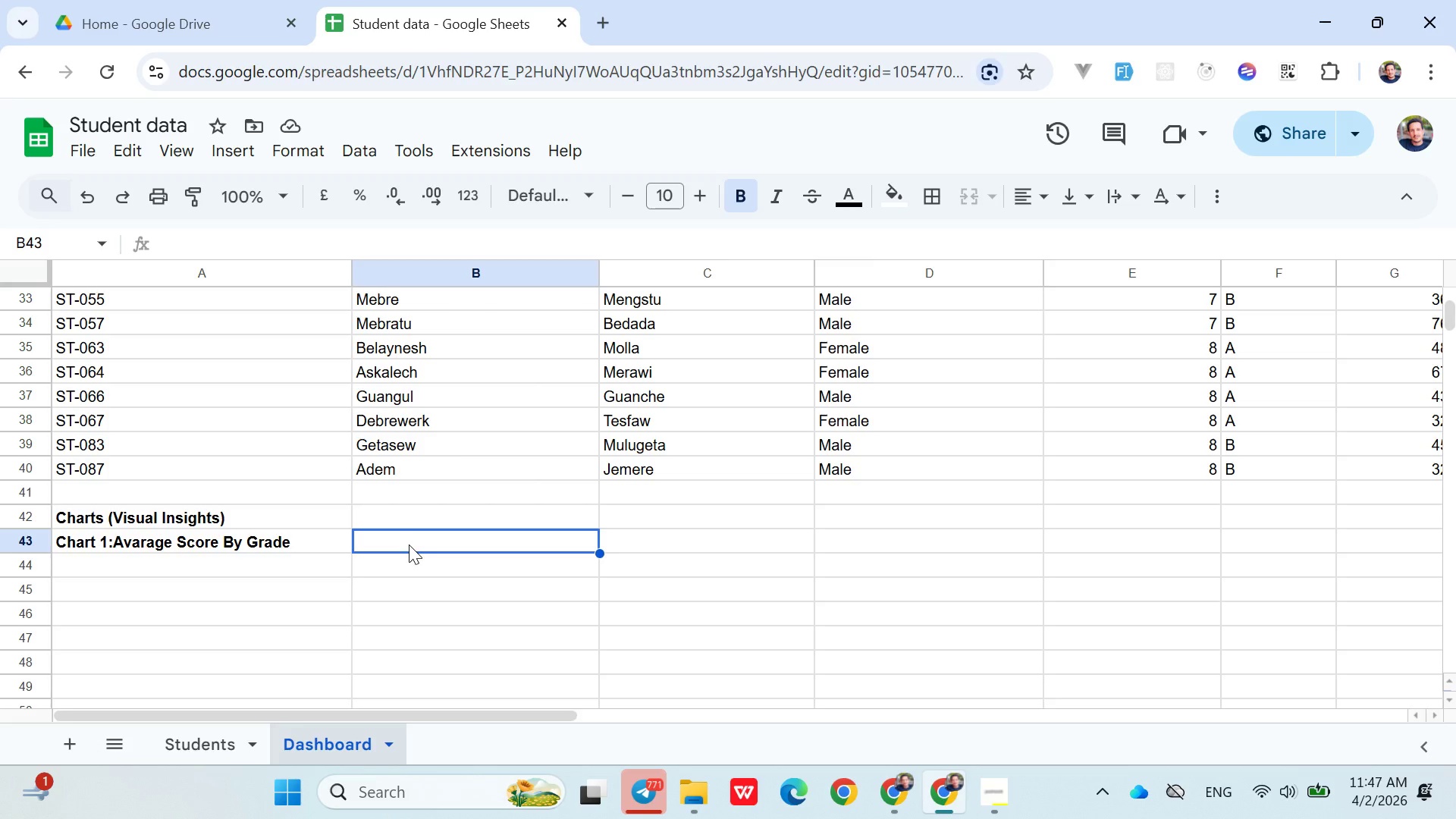 
left_click([224, 560])
 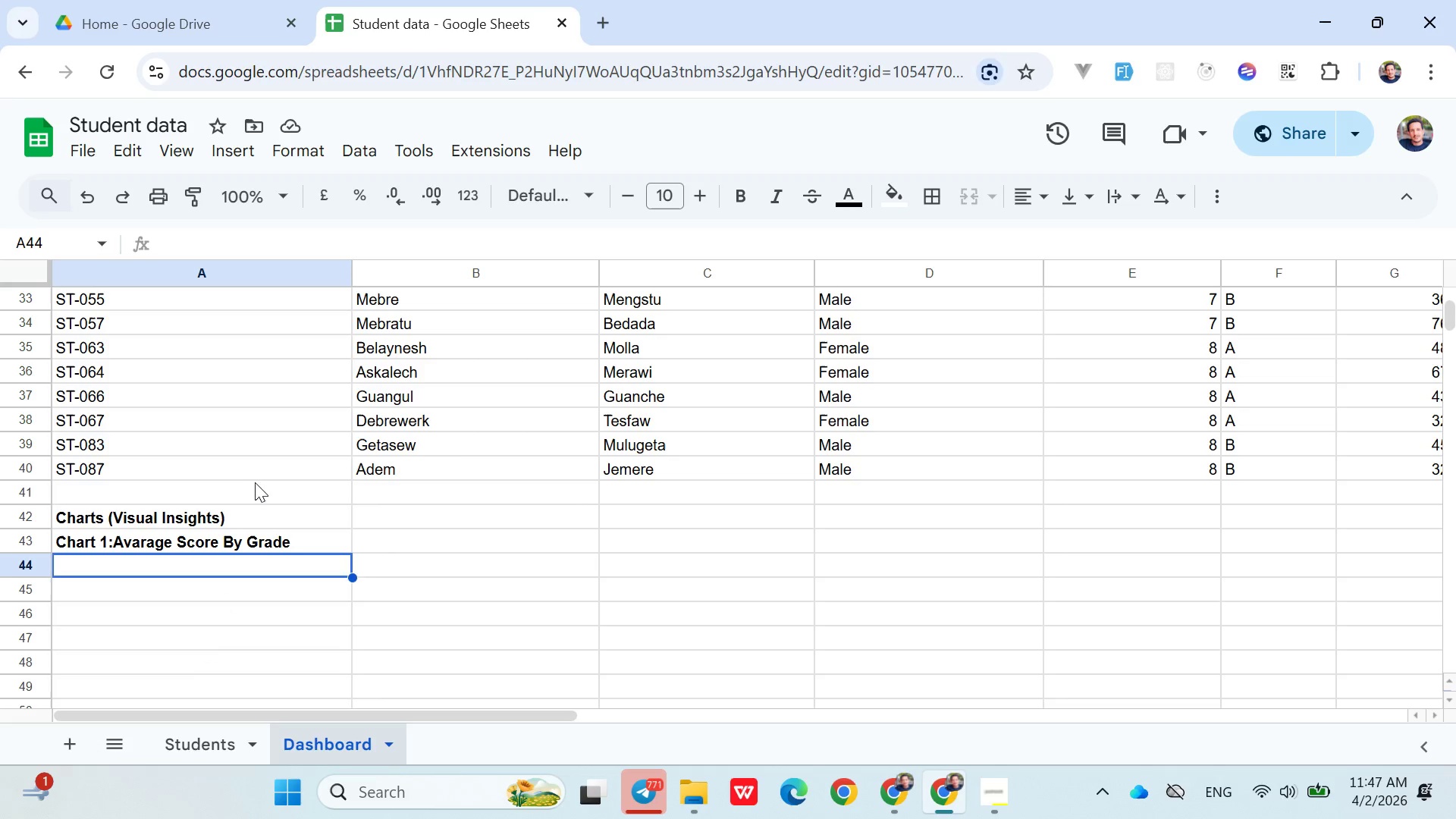 
wait(7.69)
 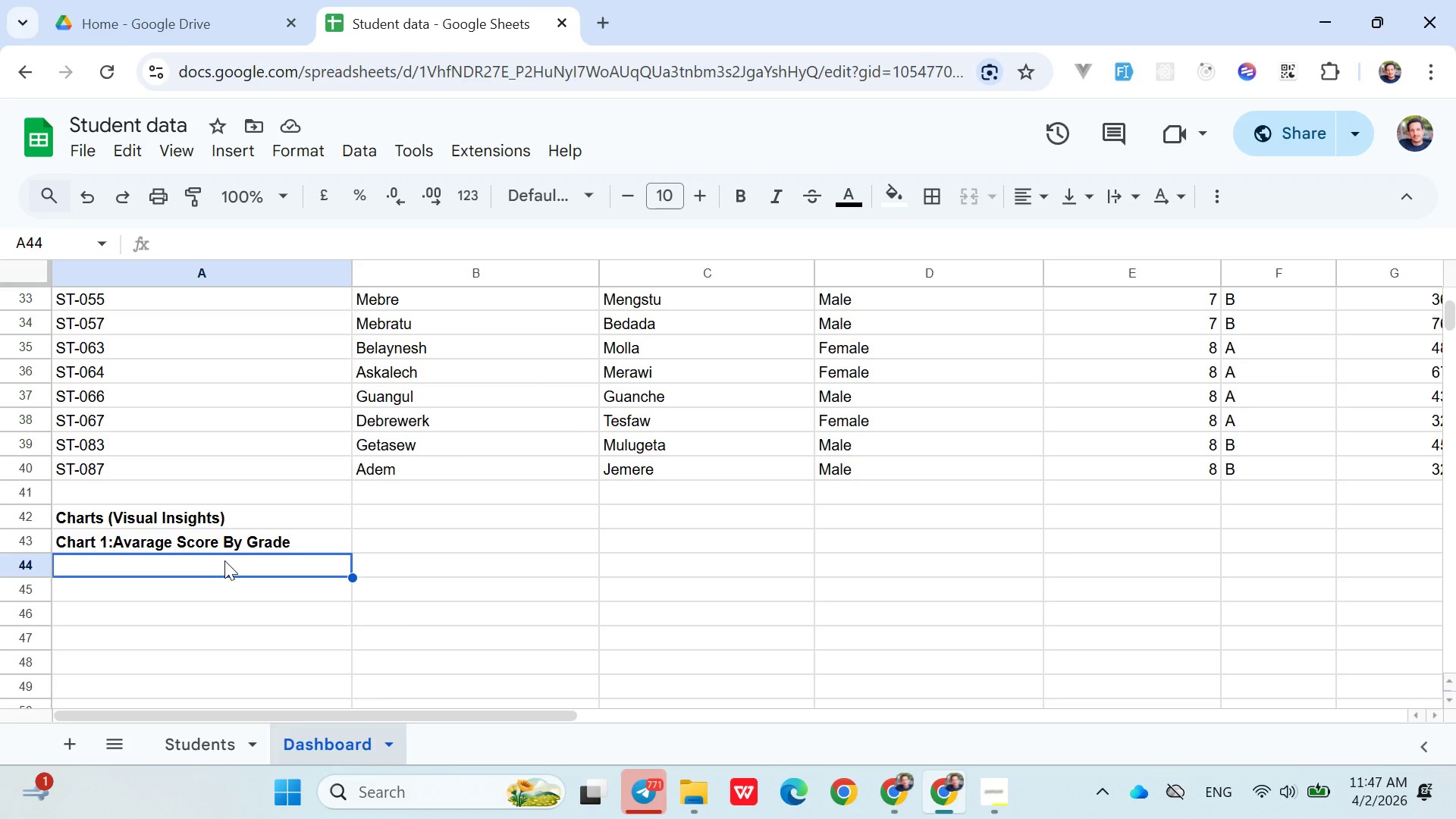 
left_click([187, 739])
 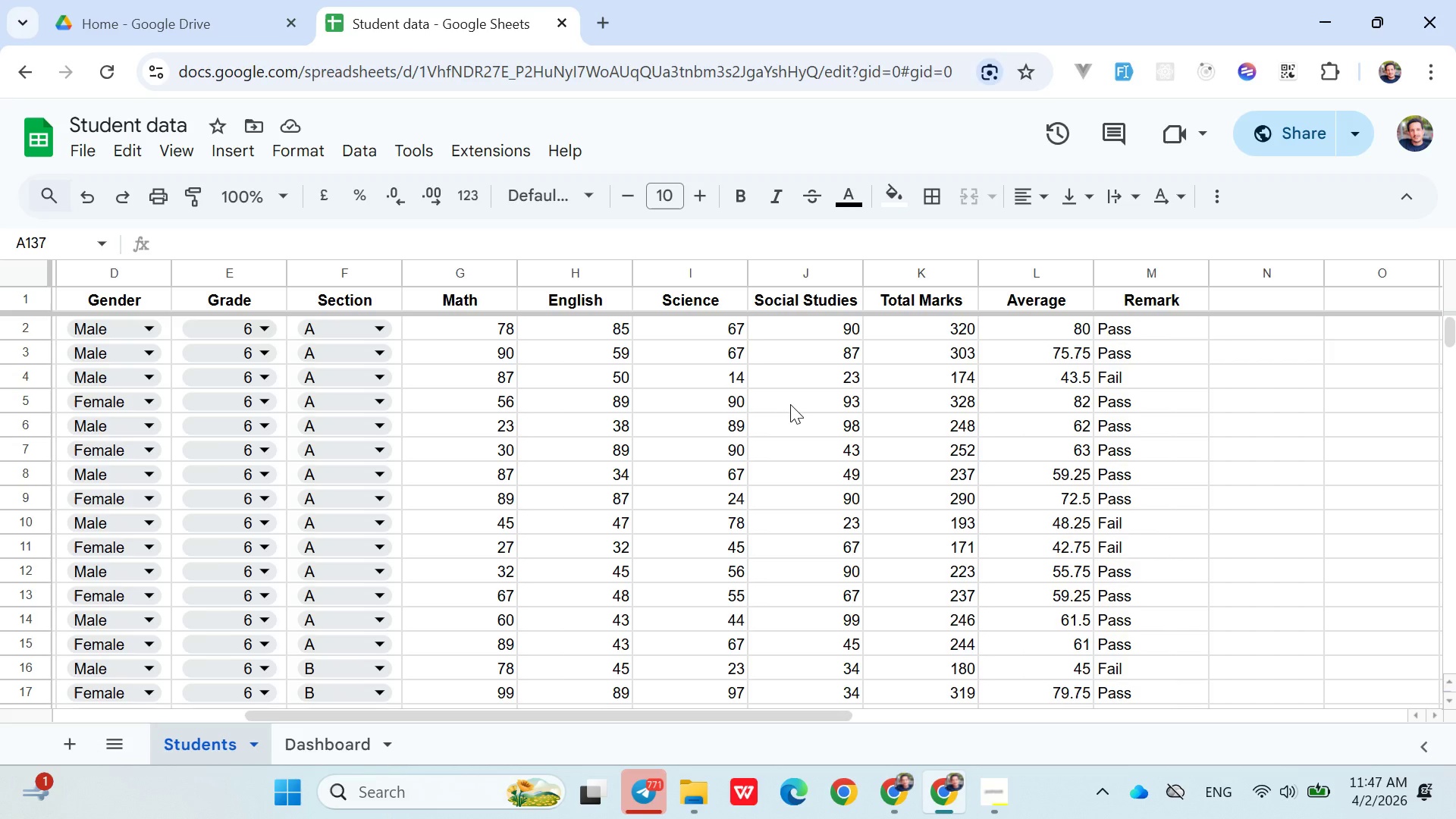 
wait(15.23)
 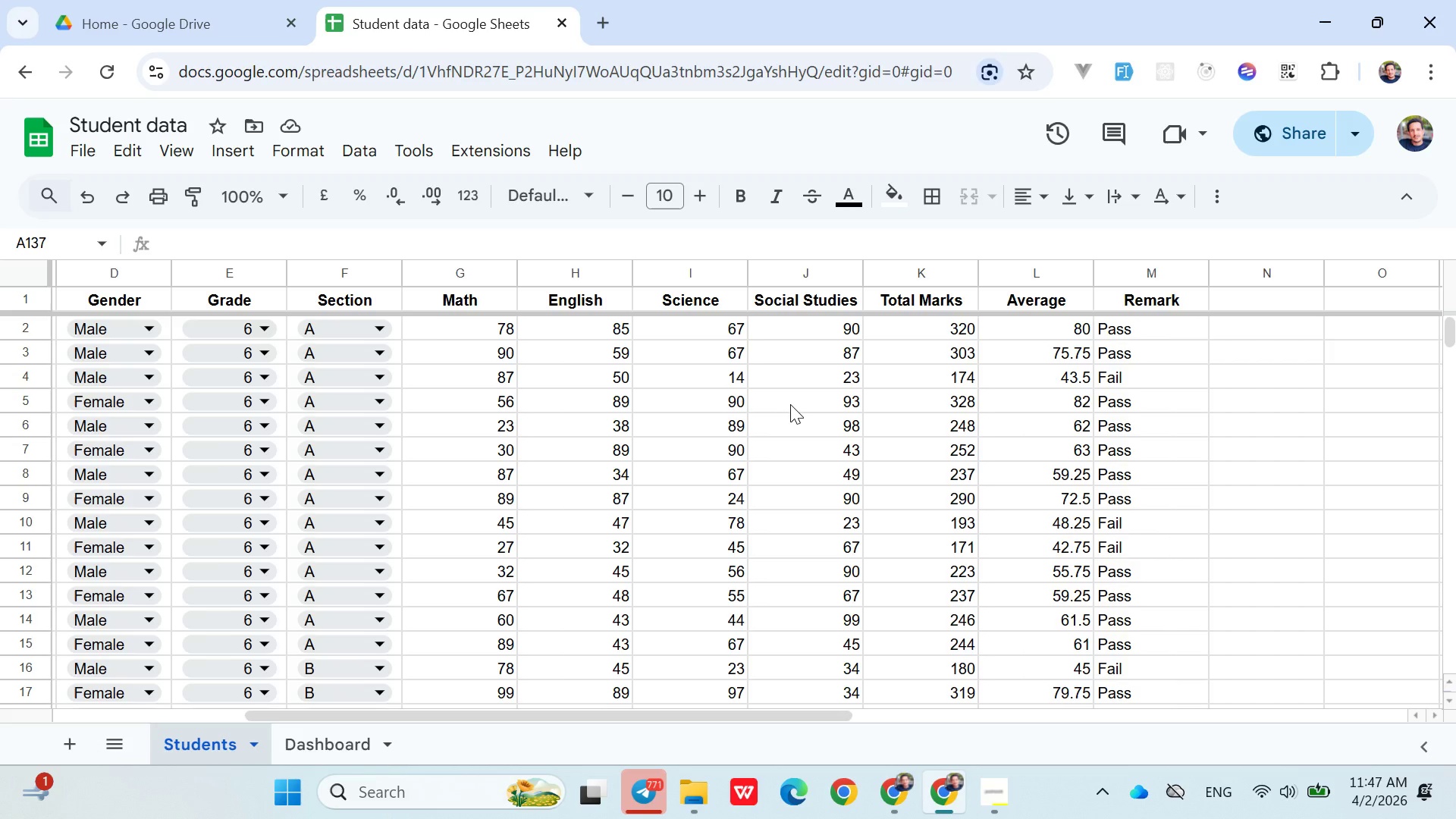 
left_click([191, 295])
 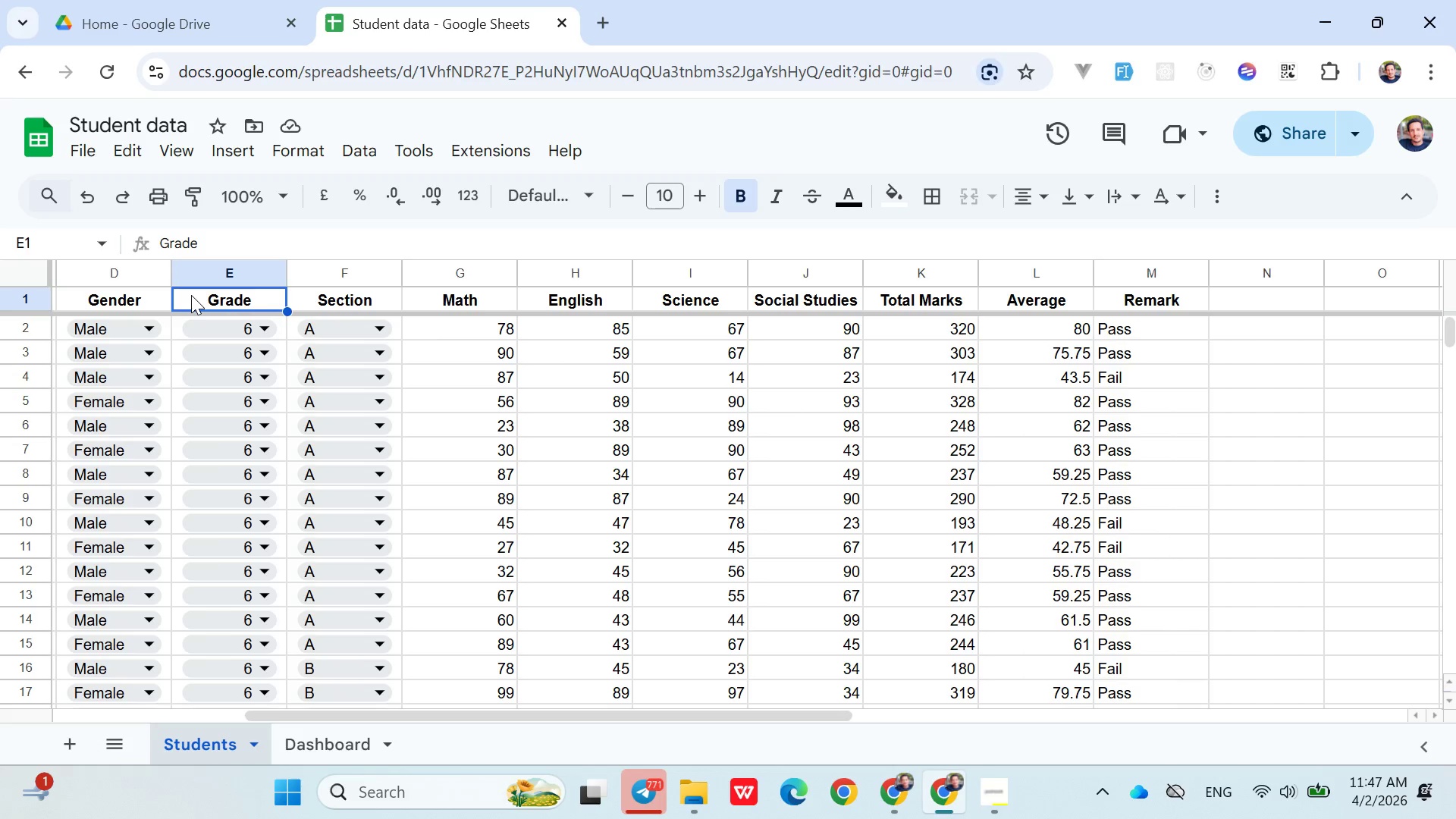 
left_click([191, 295])
 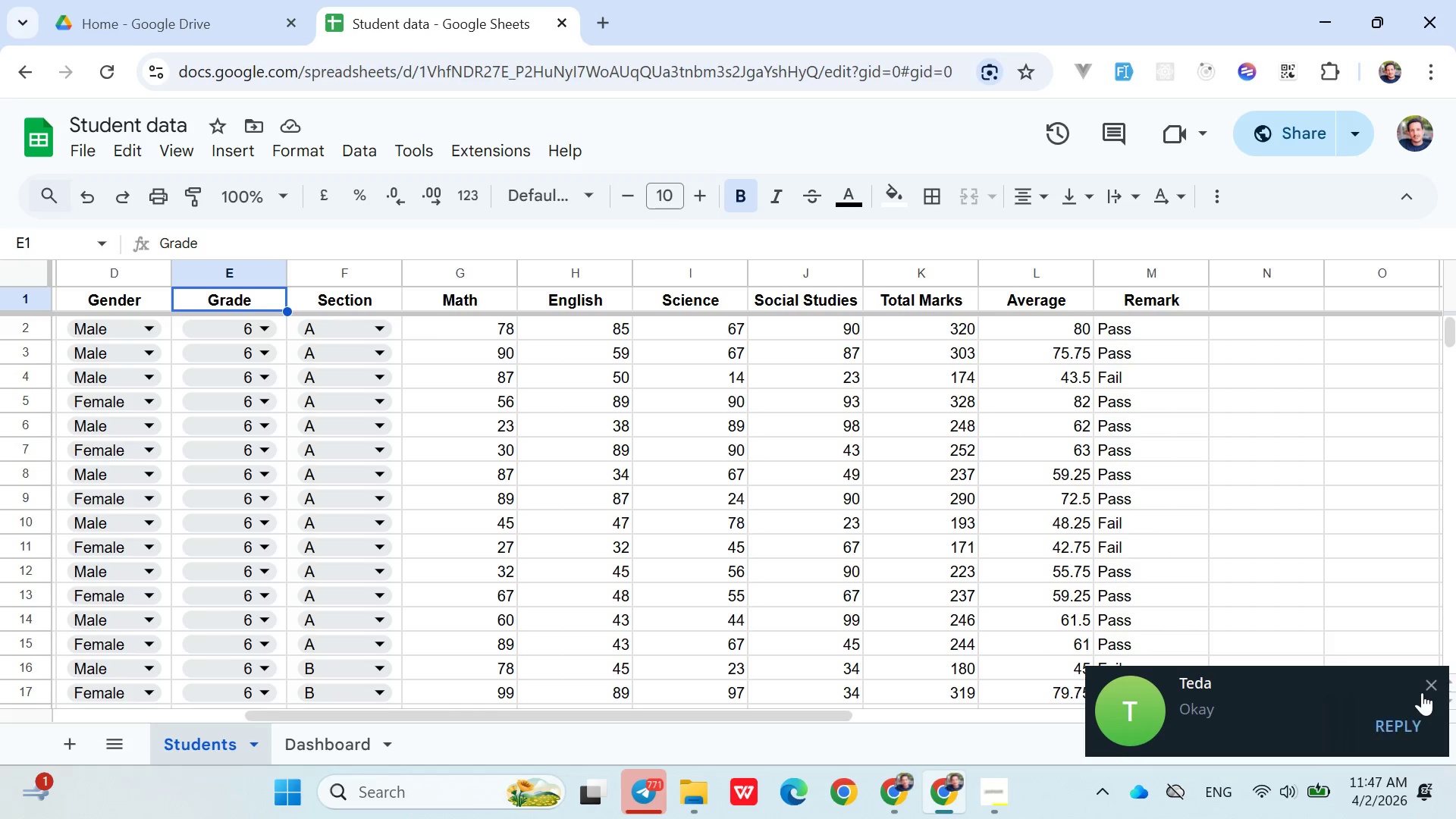 
left_click([1426, 683])
 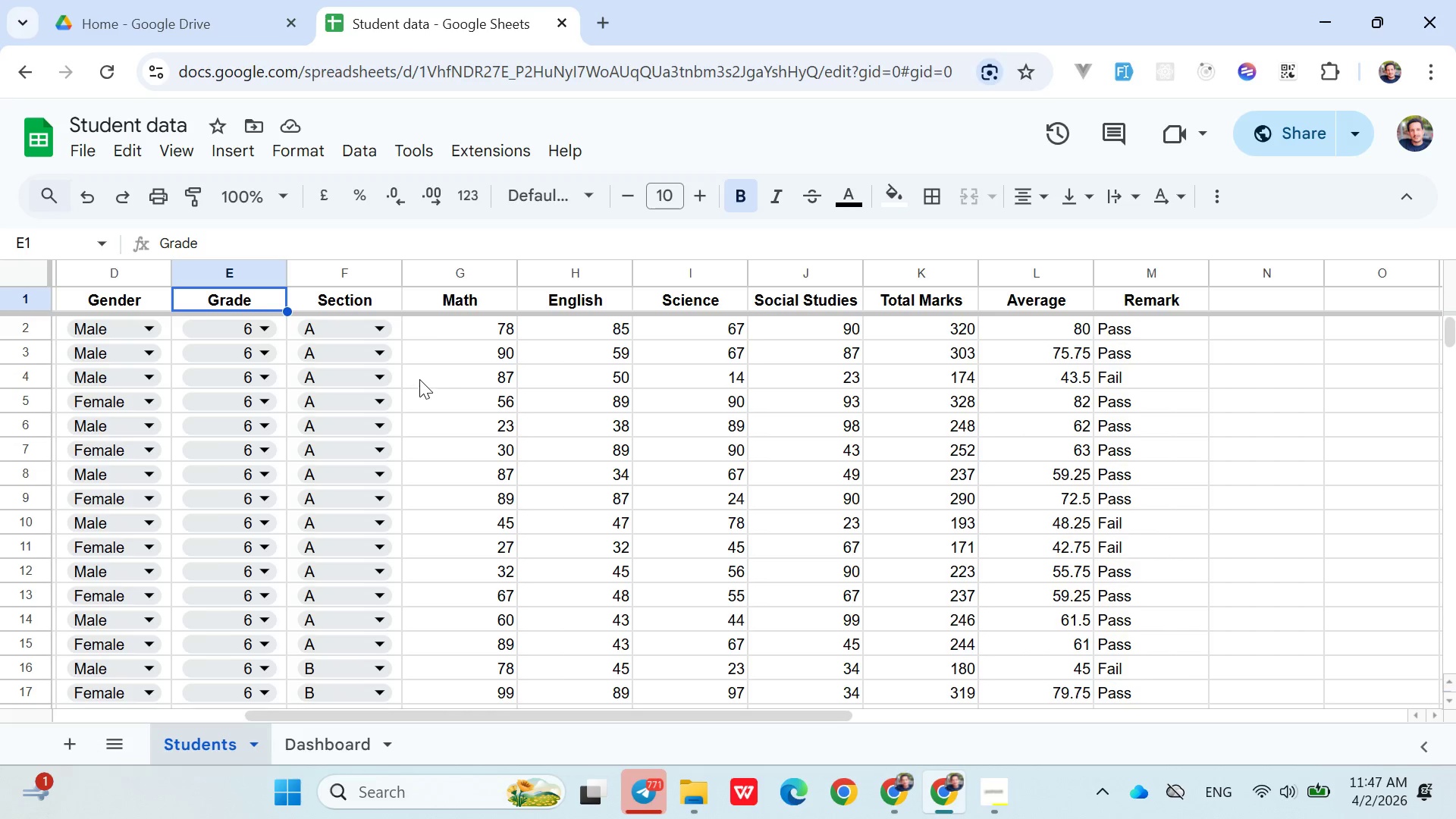 
hold_key(key=ControlLeft, duration=1.51)
 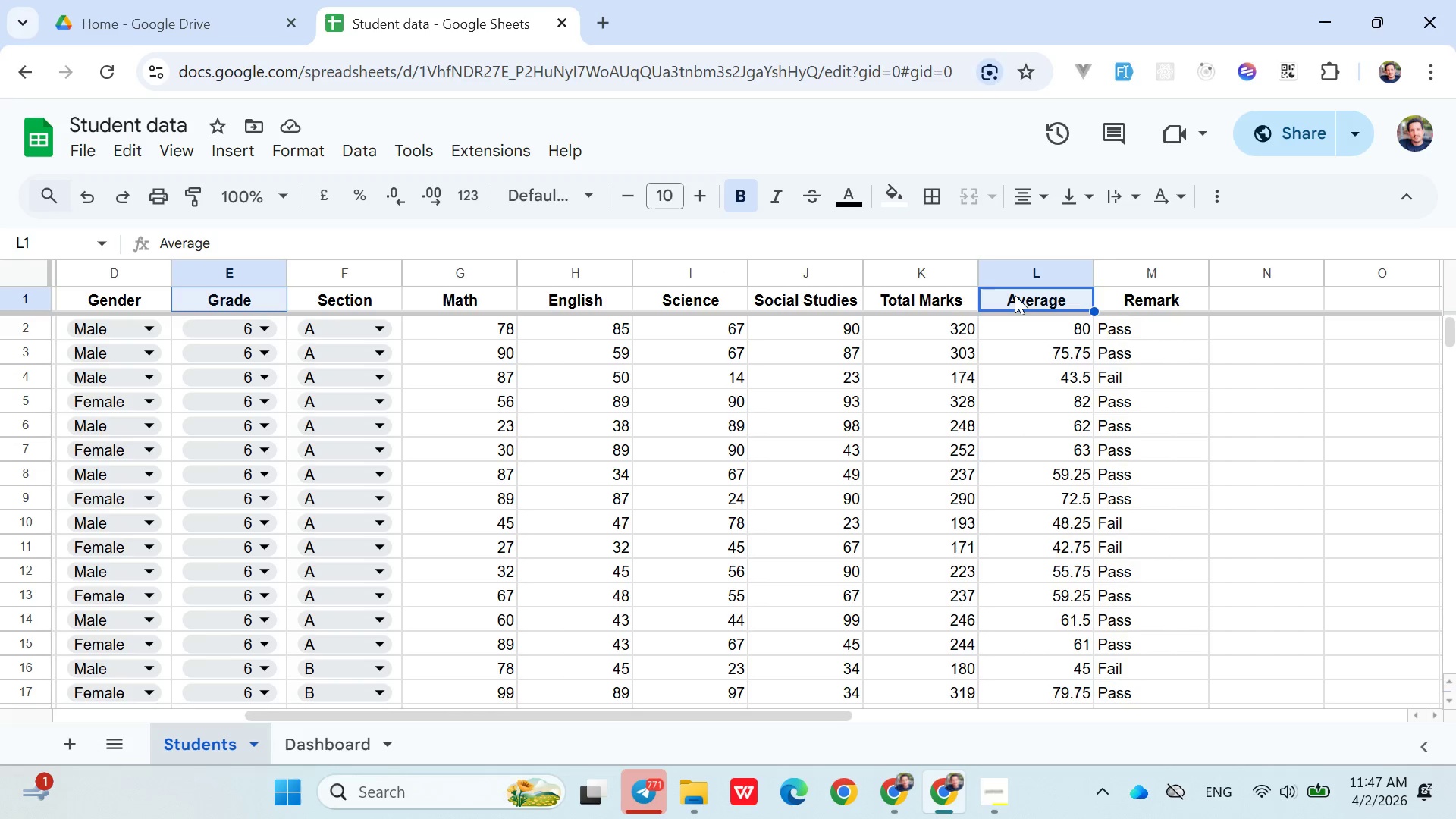 
hold_key(key=ControlLeft, duration=0.88)
left_click([1015, 295])
 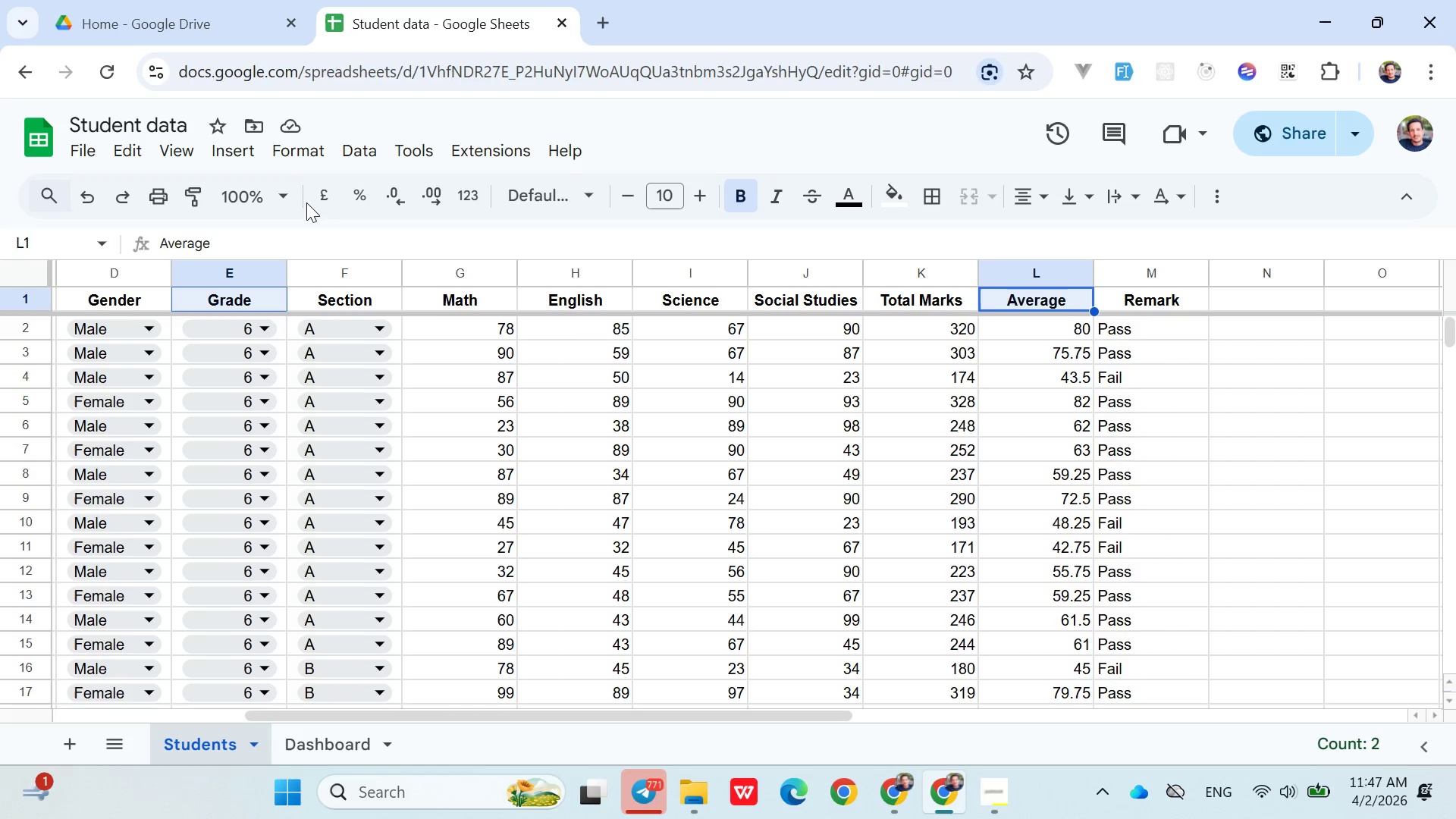 
left_click([236, 154])
 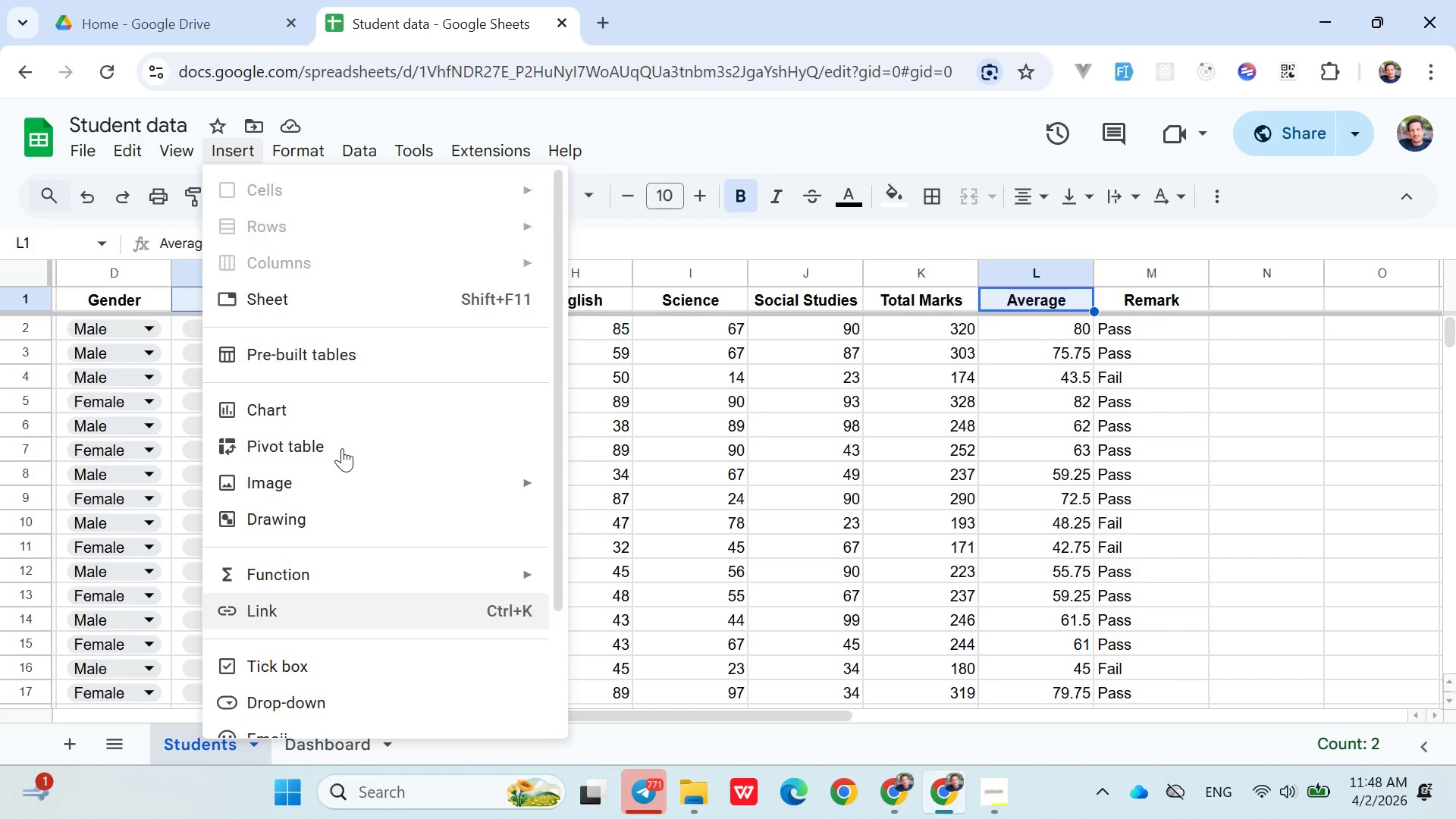 
wait(16.01)
 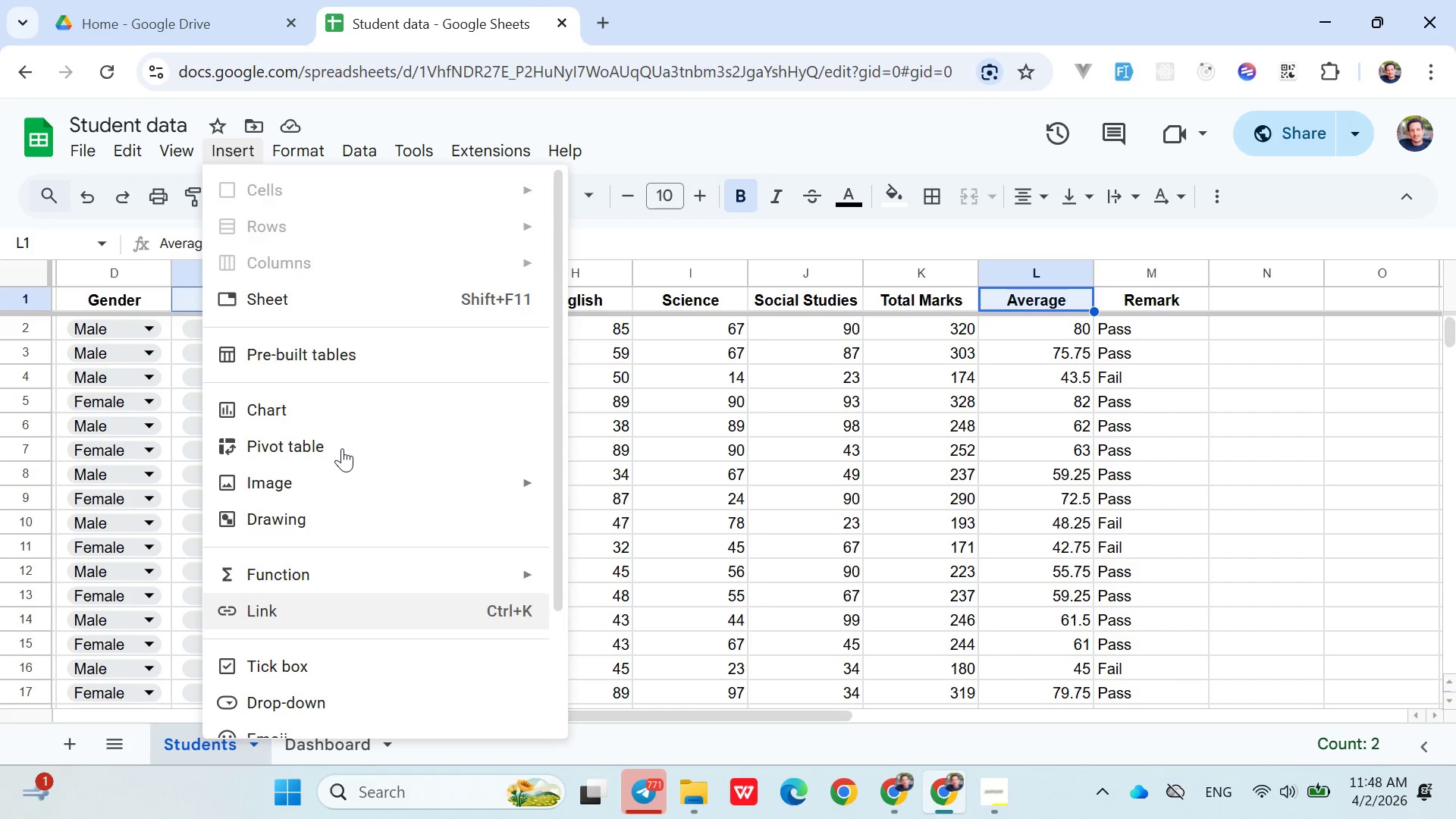 
mouse_move([299, 586])
 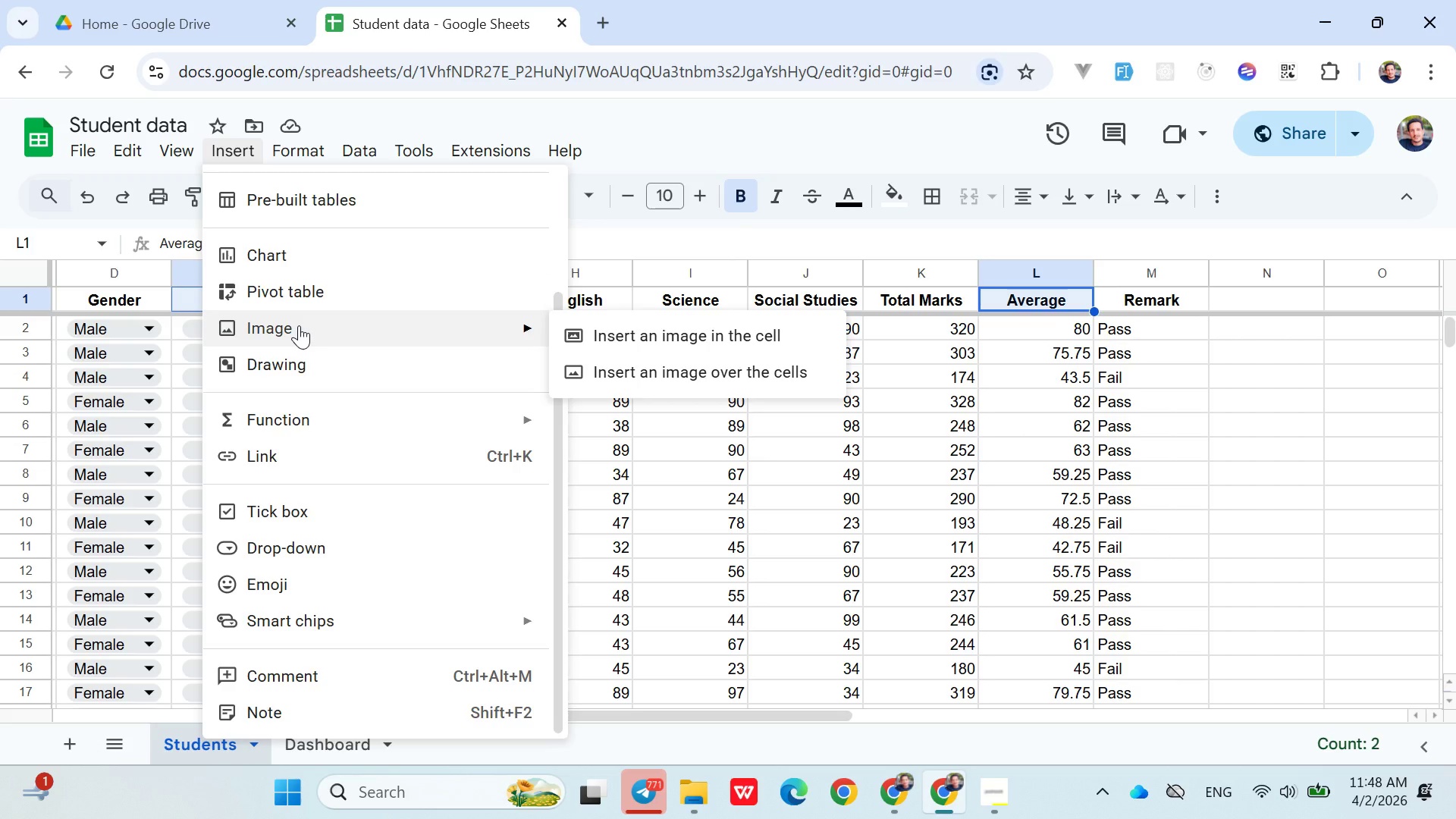 
wait(24.97)
 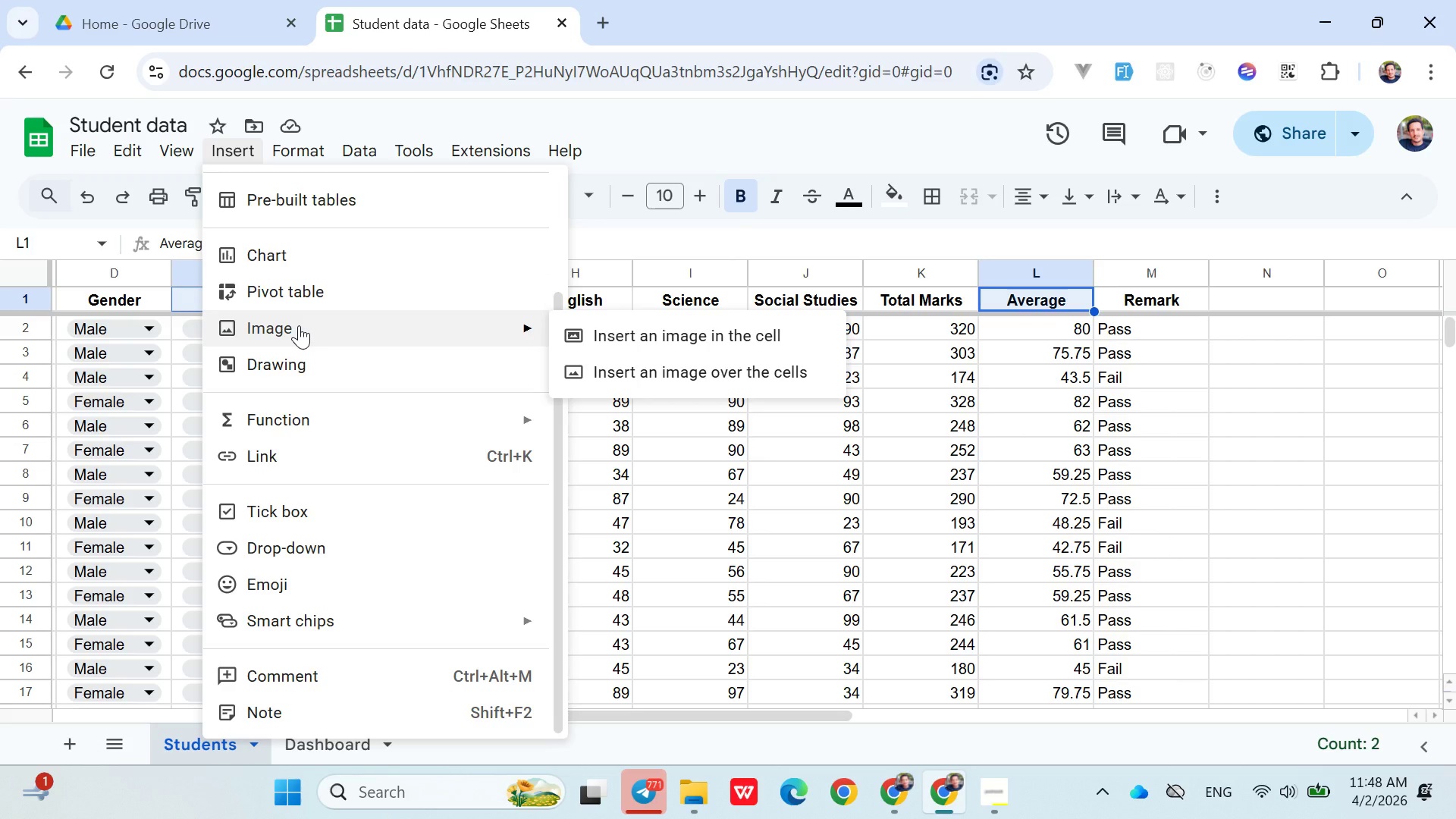 
left_click([1136, 321])
 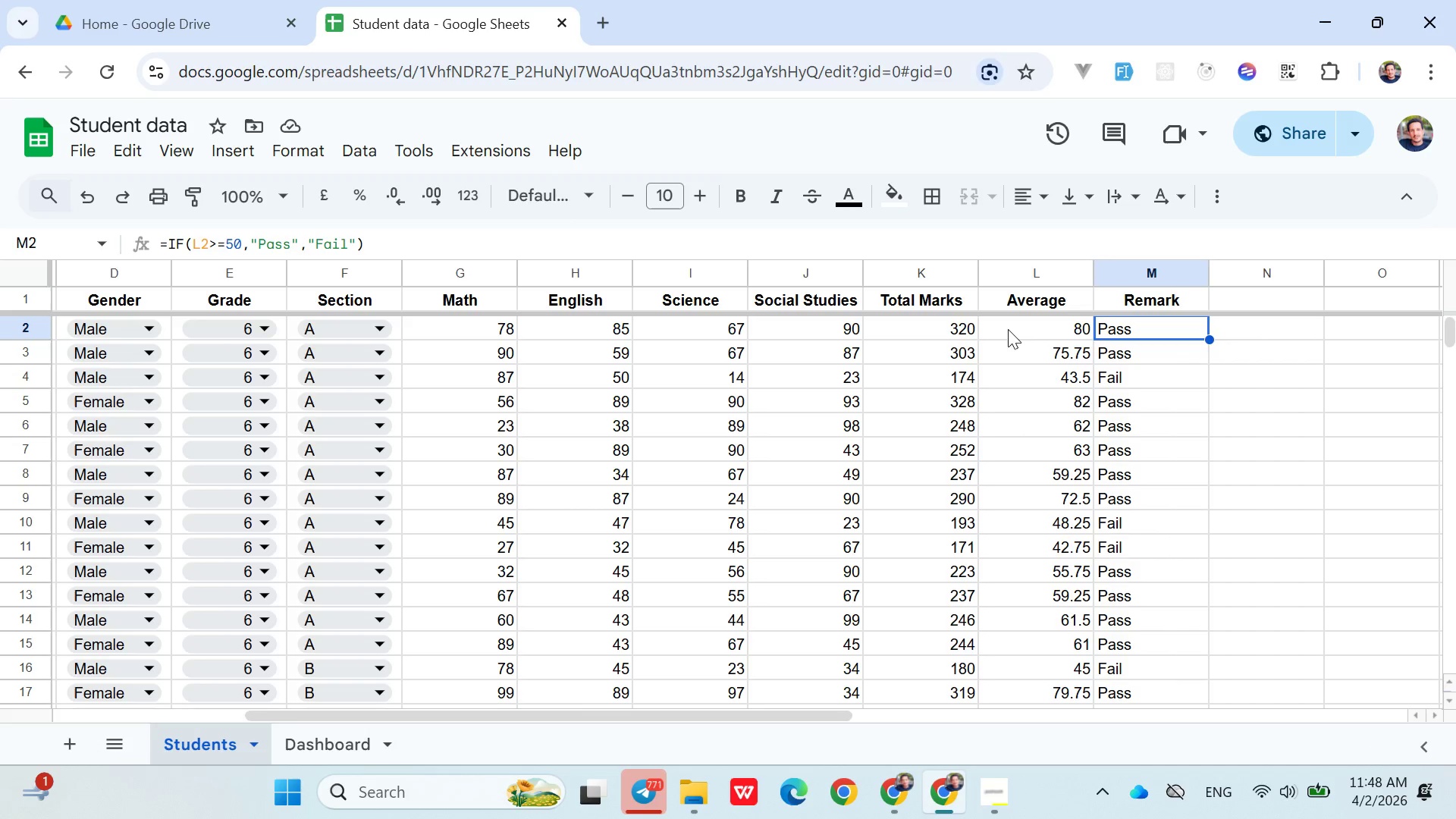 
left_click([1007, 326])
 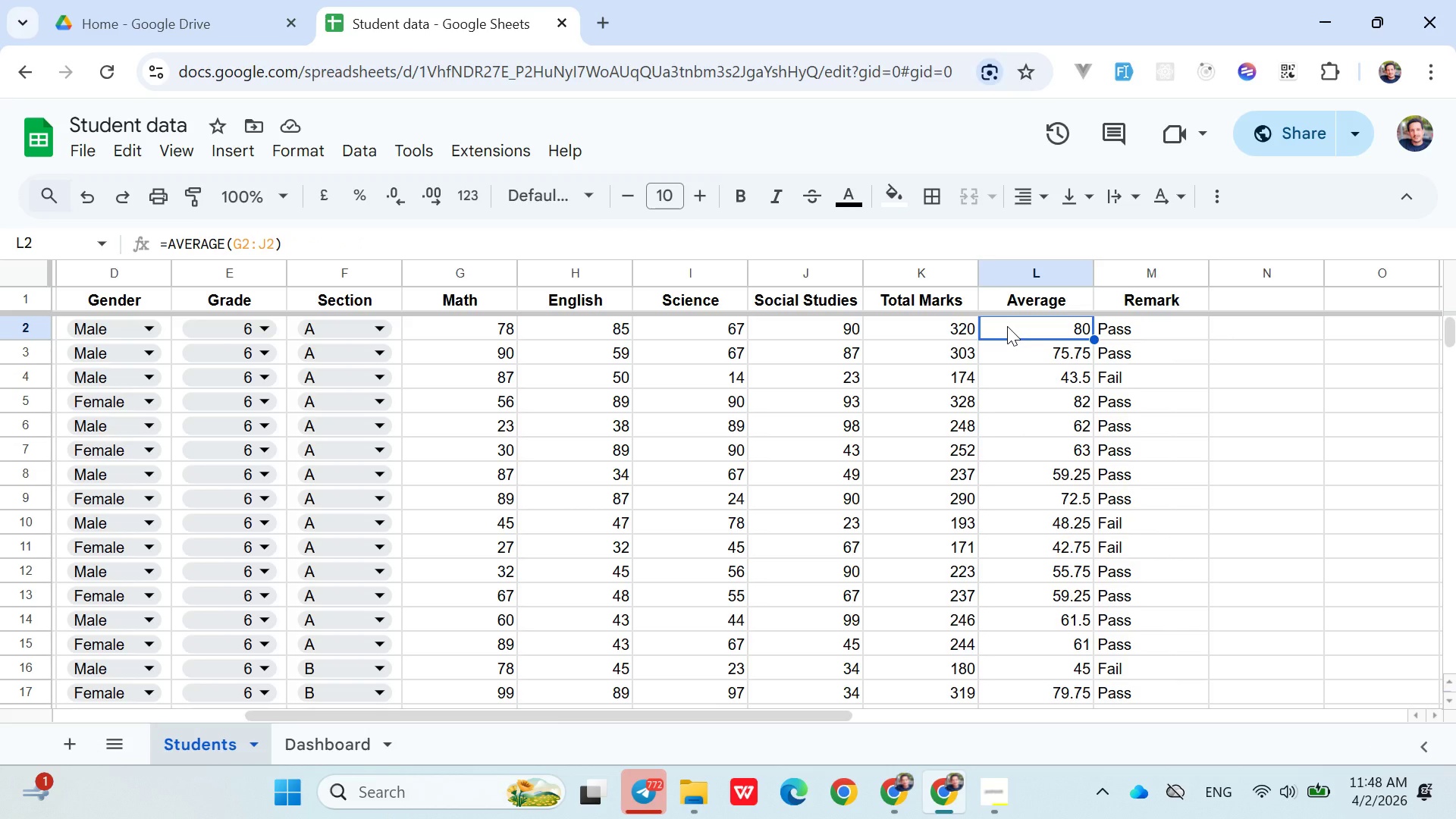 
wait(19.03)
 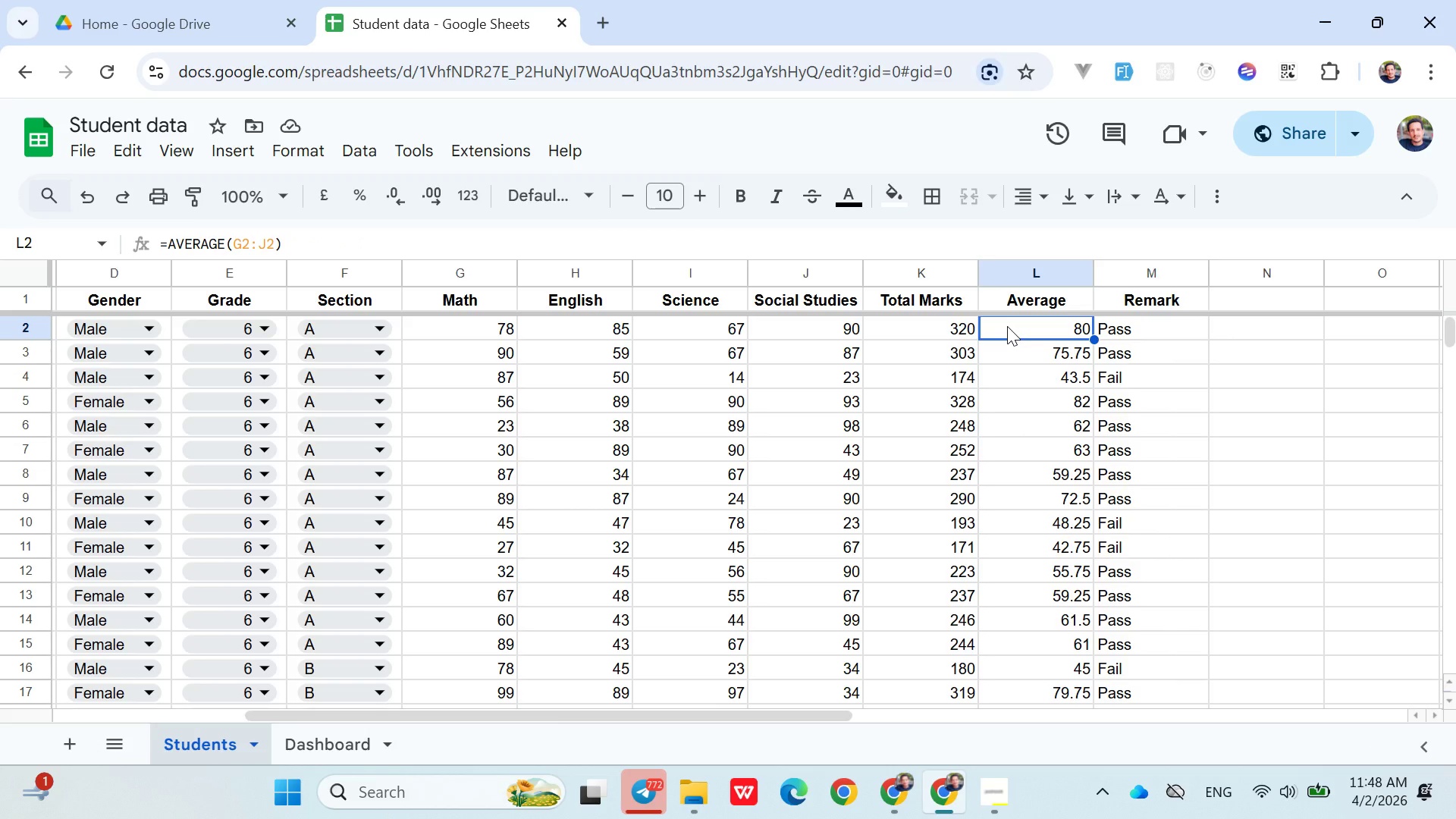 
left_click([1020, 538])
 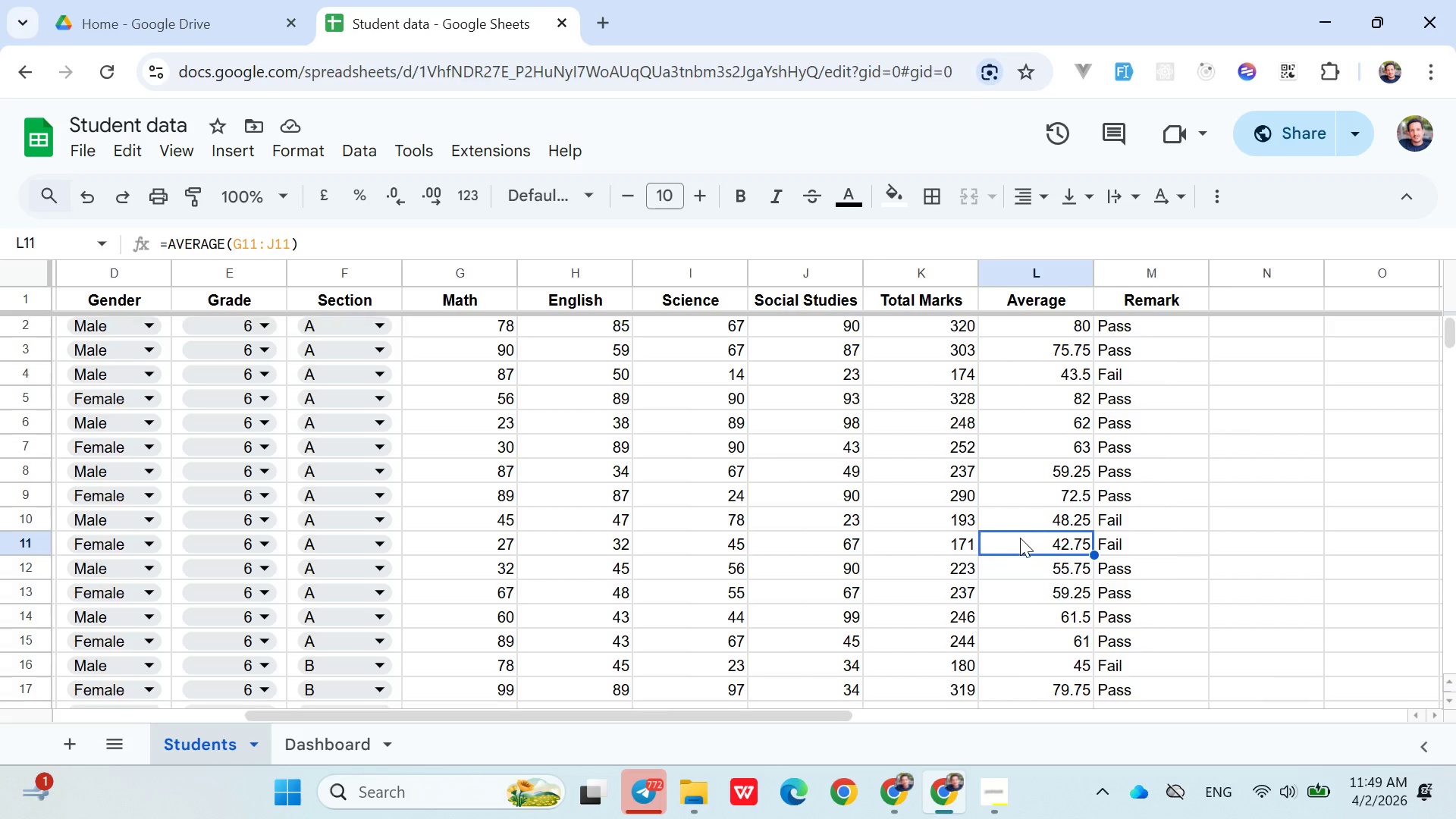 
wait(6.88)
 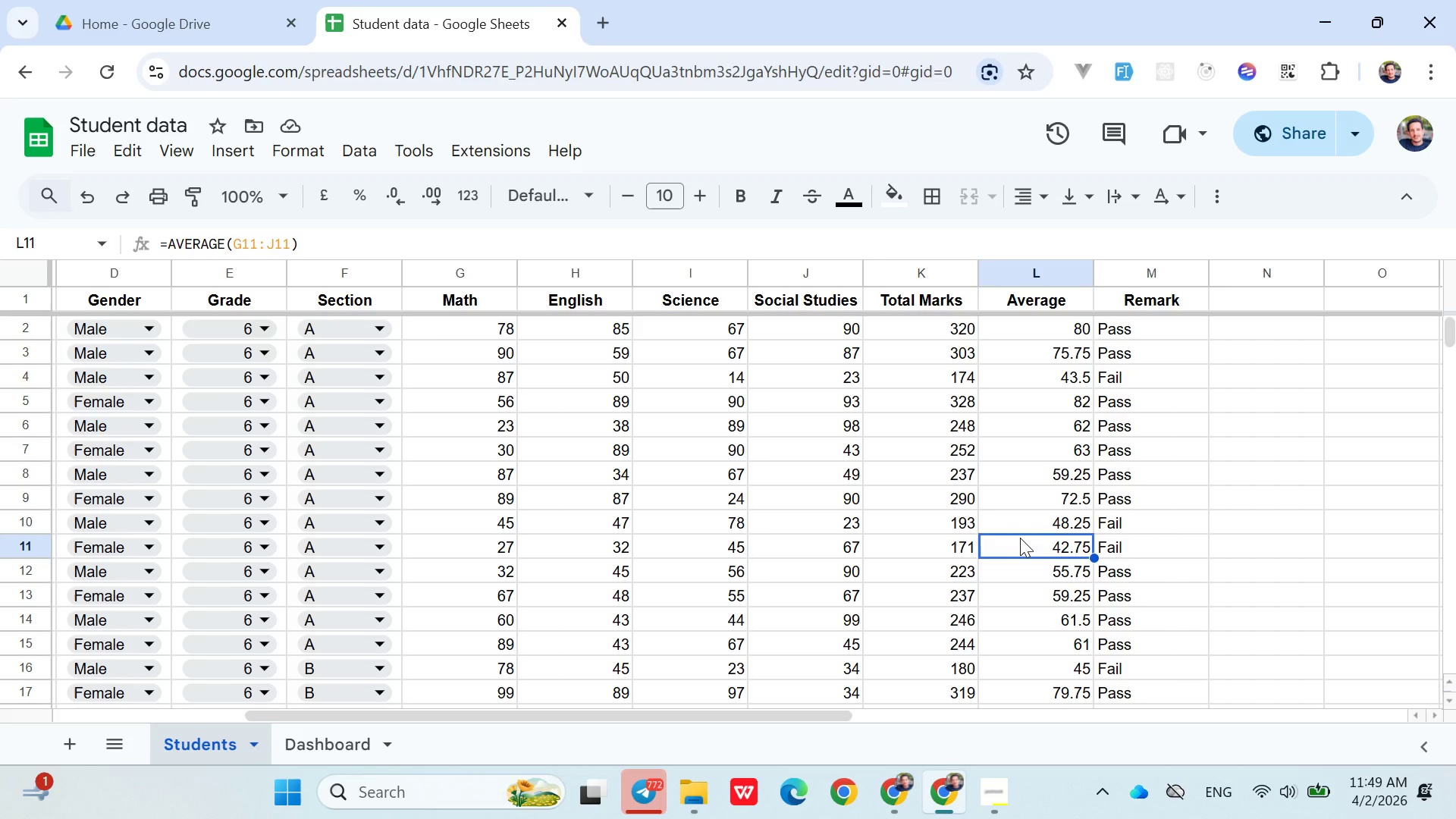 
left_click([1144, 390])
 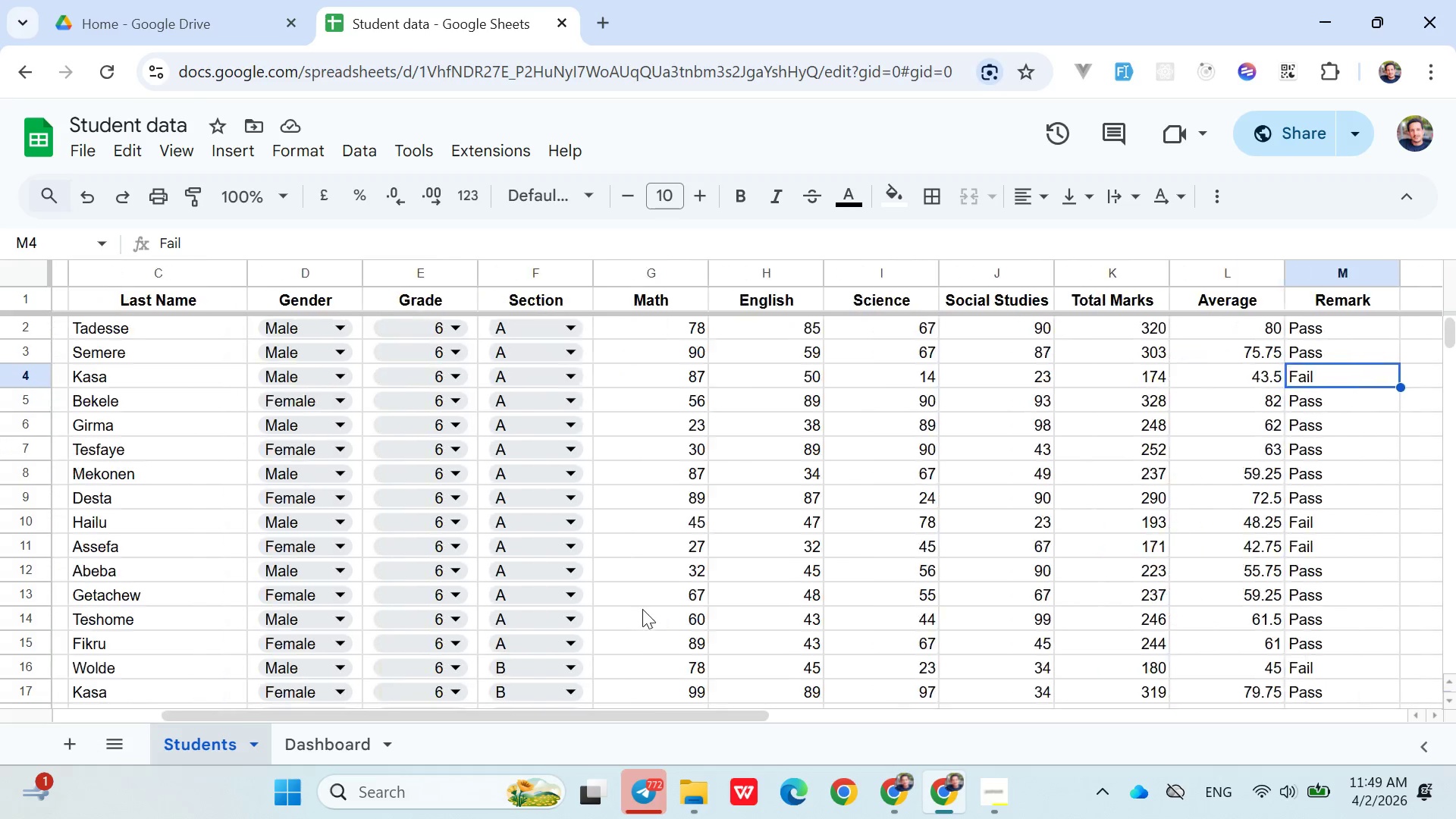 
wait(13.94)
 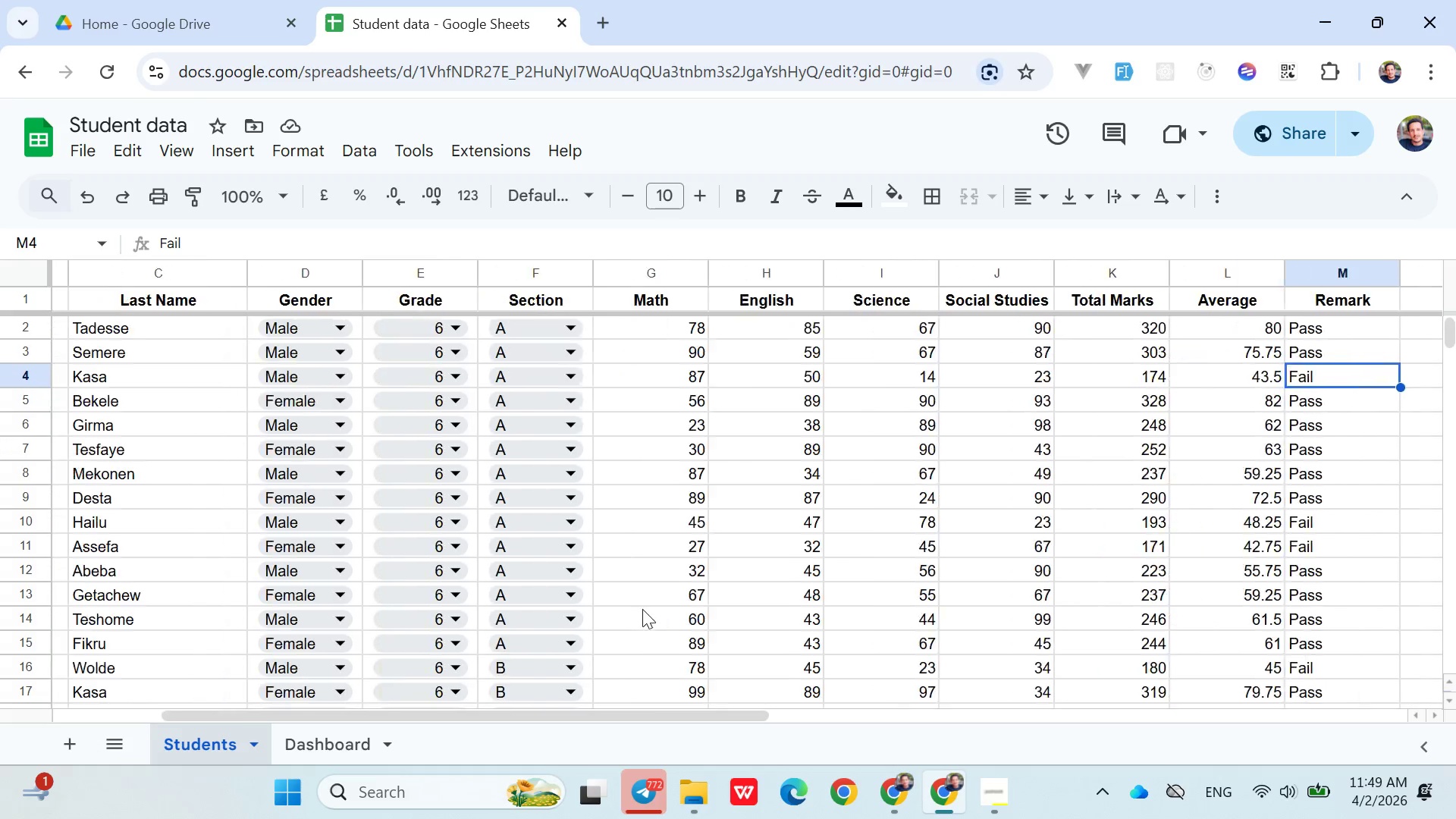 
left_click([987, 799])